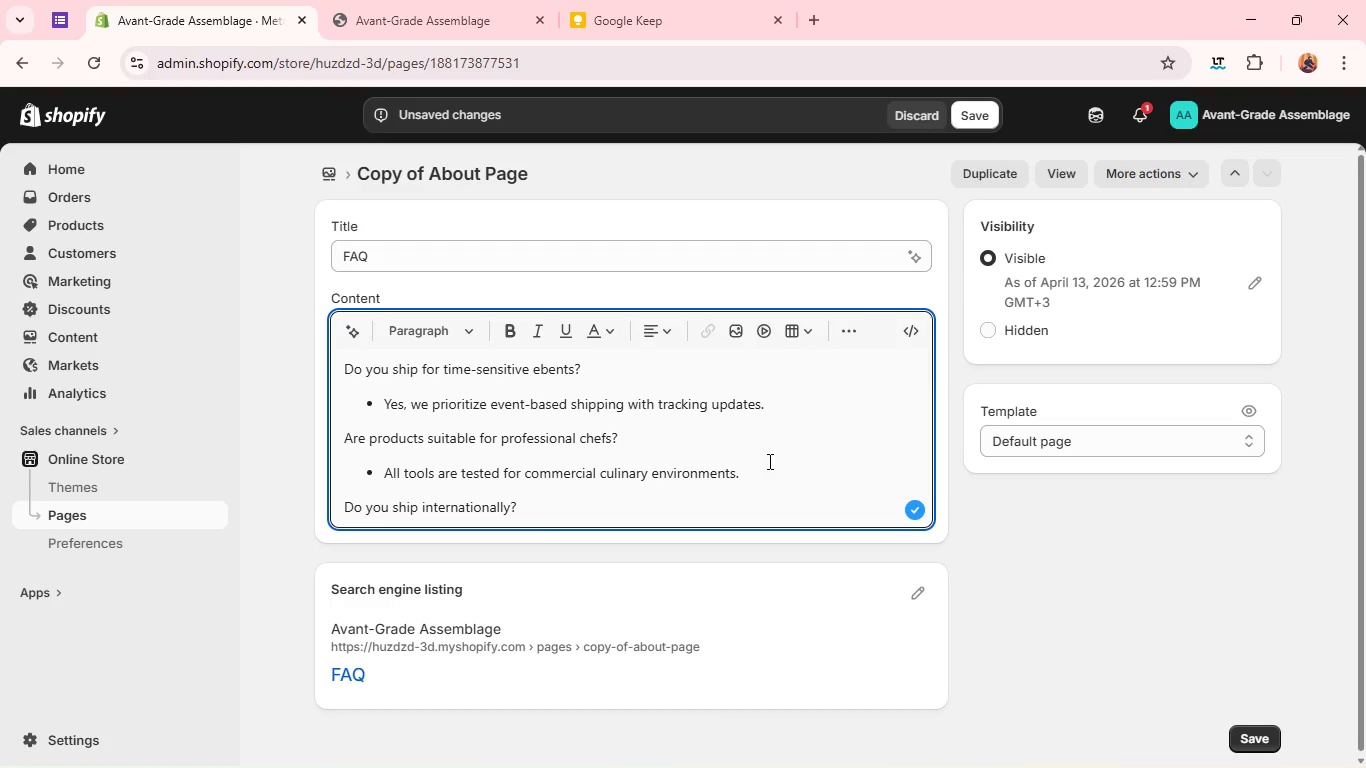 
key(Enter)
 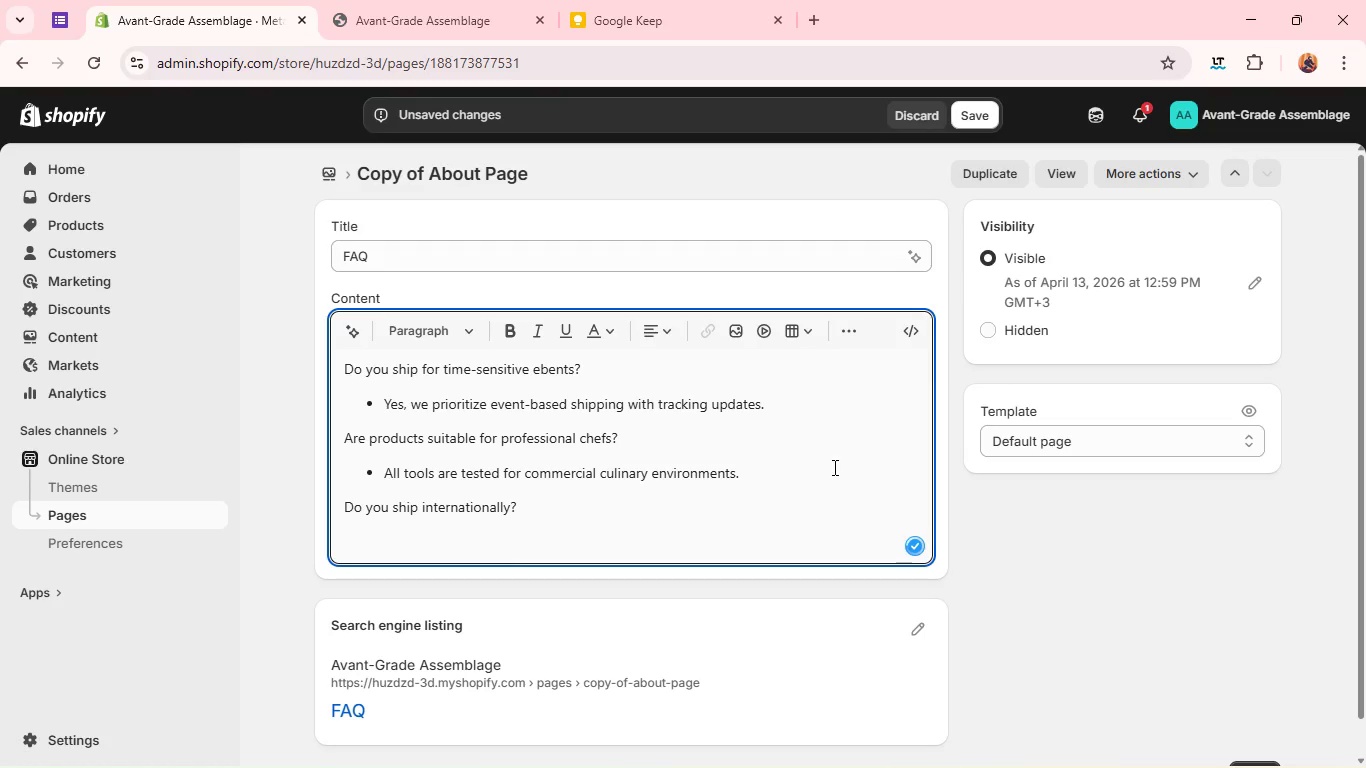 
type(Yes, we support go)
key(Backspace)
type(lobal shipping for catering professionals.)
 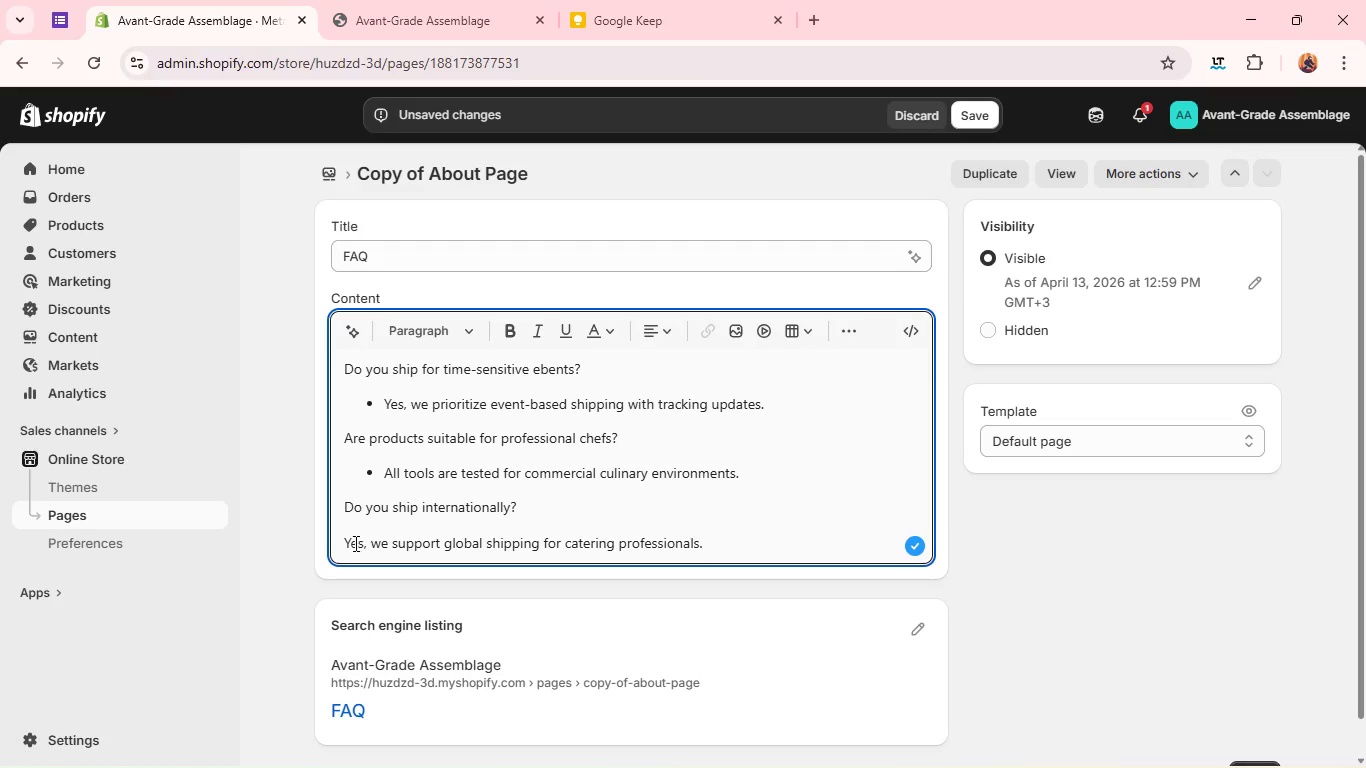 
left_click([345, 542])
 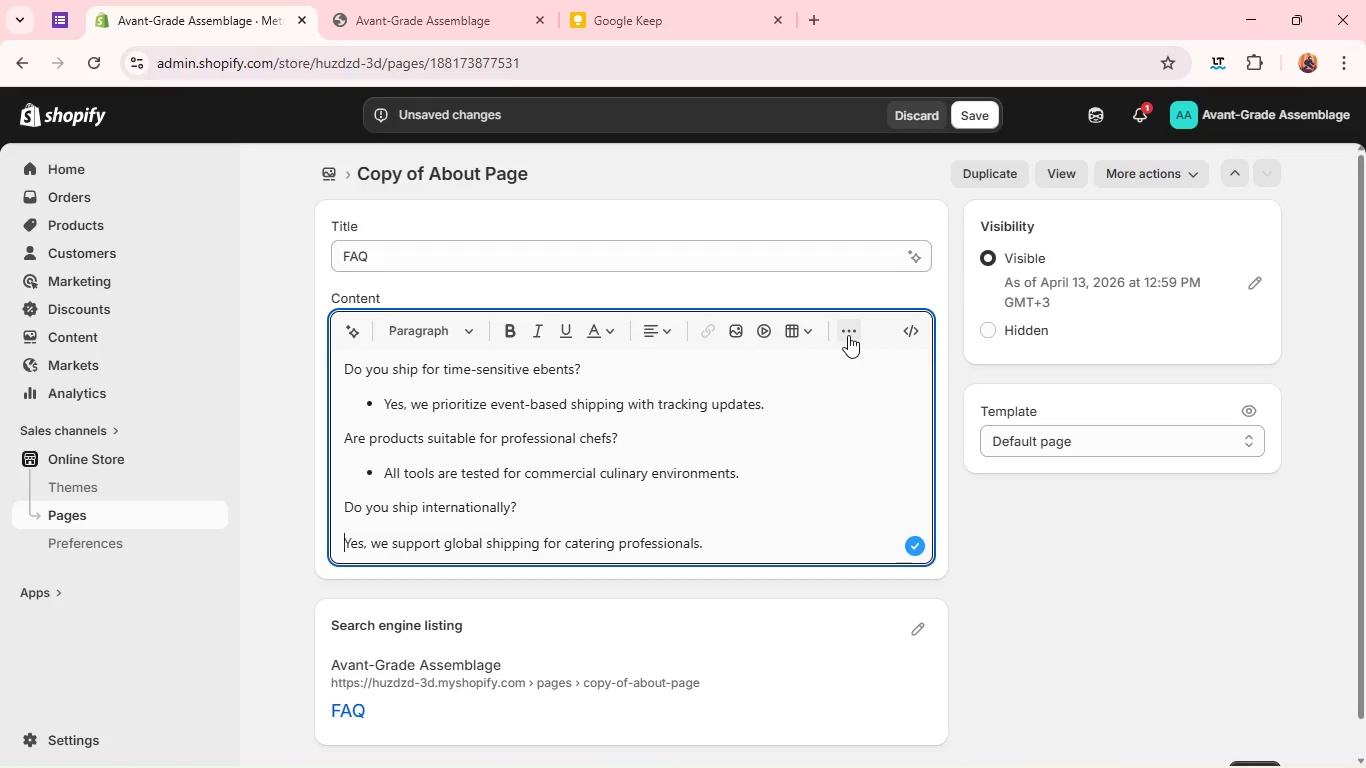 
left_click([848, 334])
 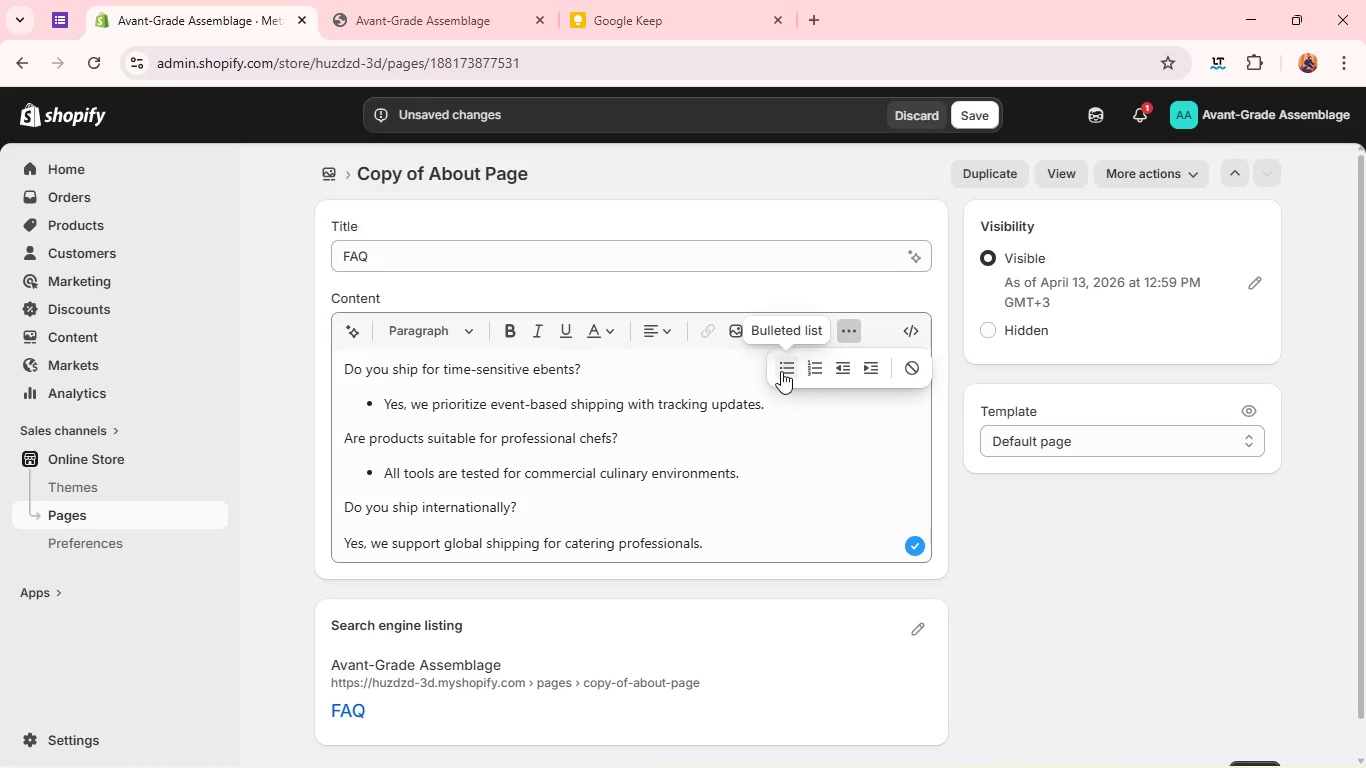 
left_click([781, 371])
 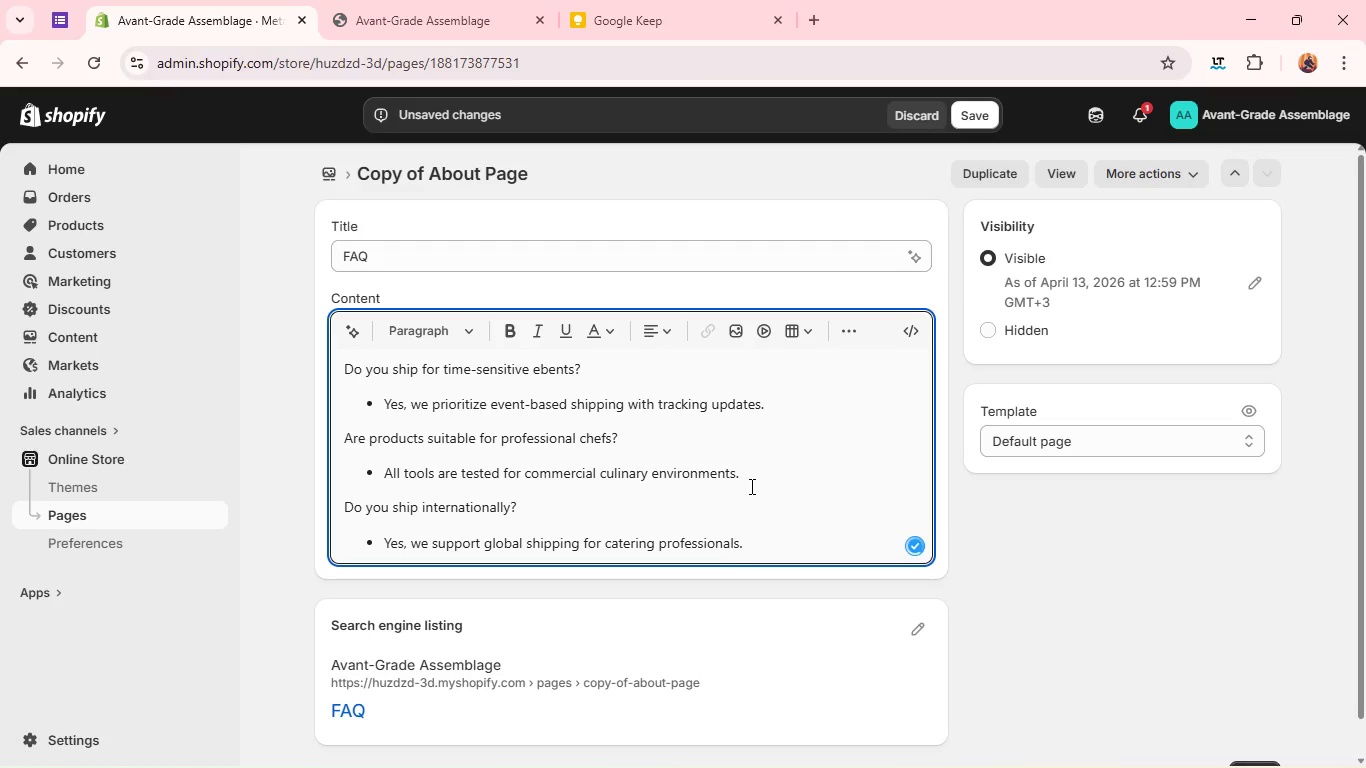 
left_click([750, 486])
 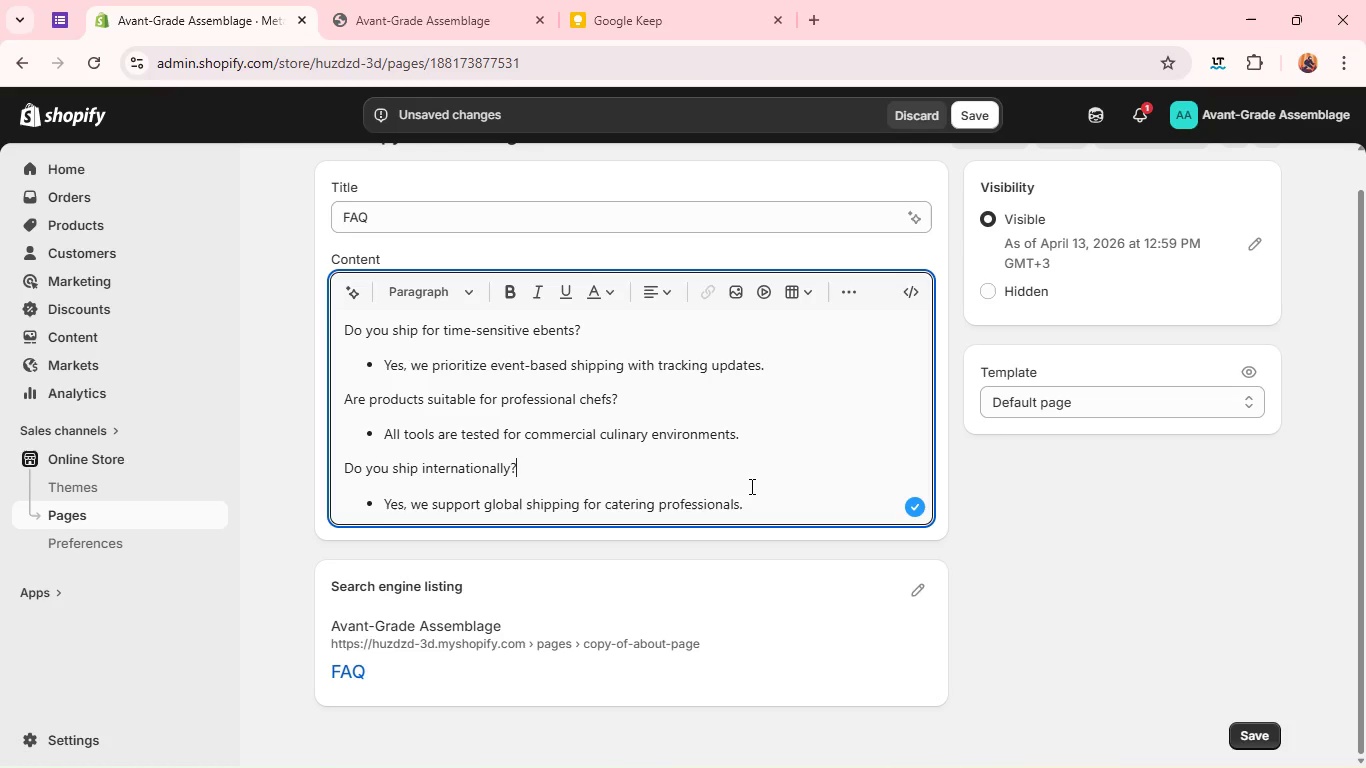 
wait(5.67)
 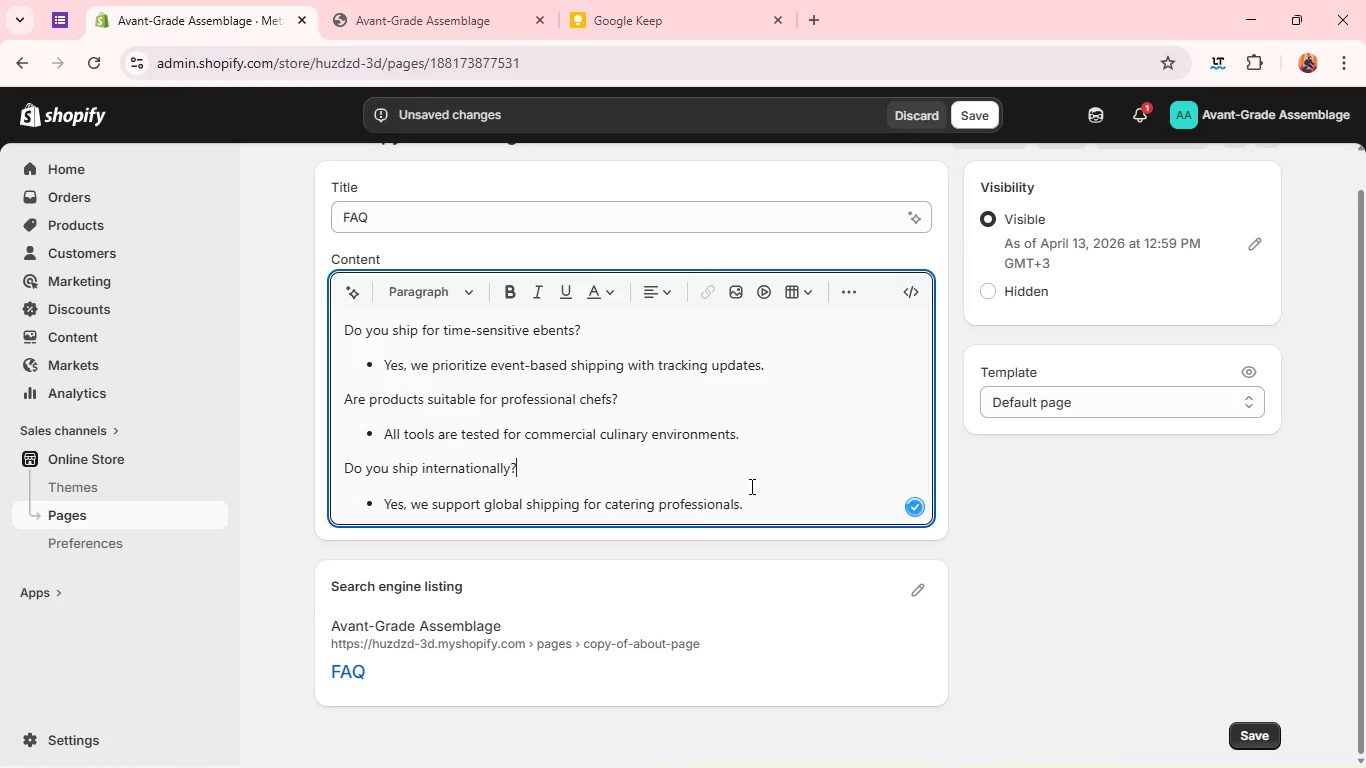 
left_click([974, 117])
 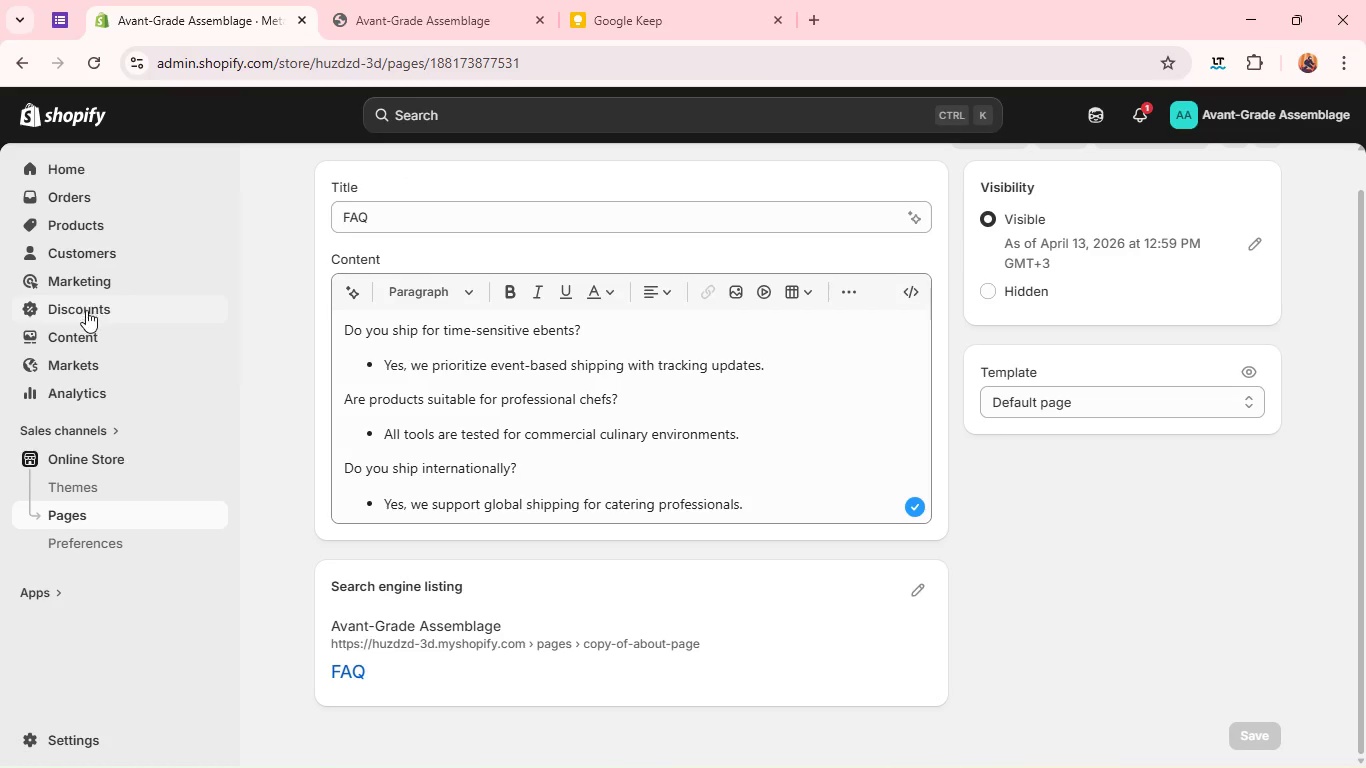 
wait(5.23)
 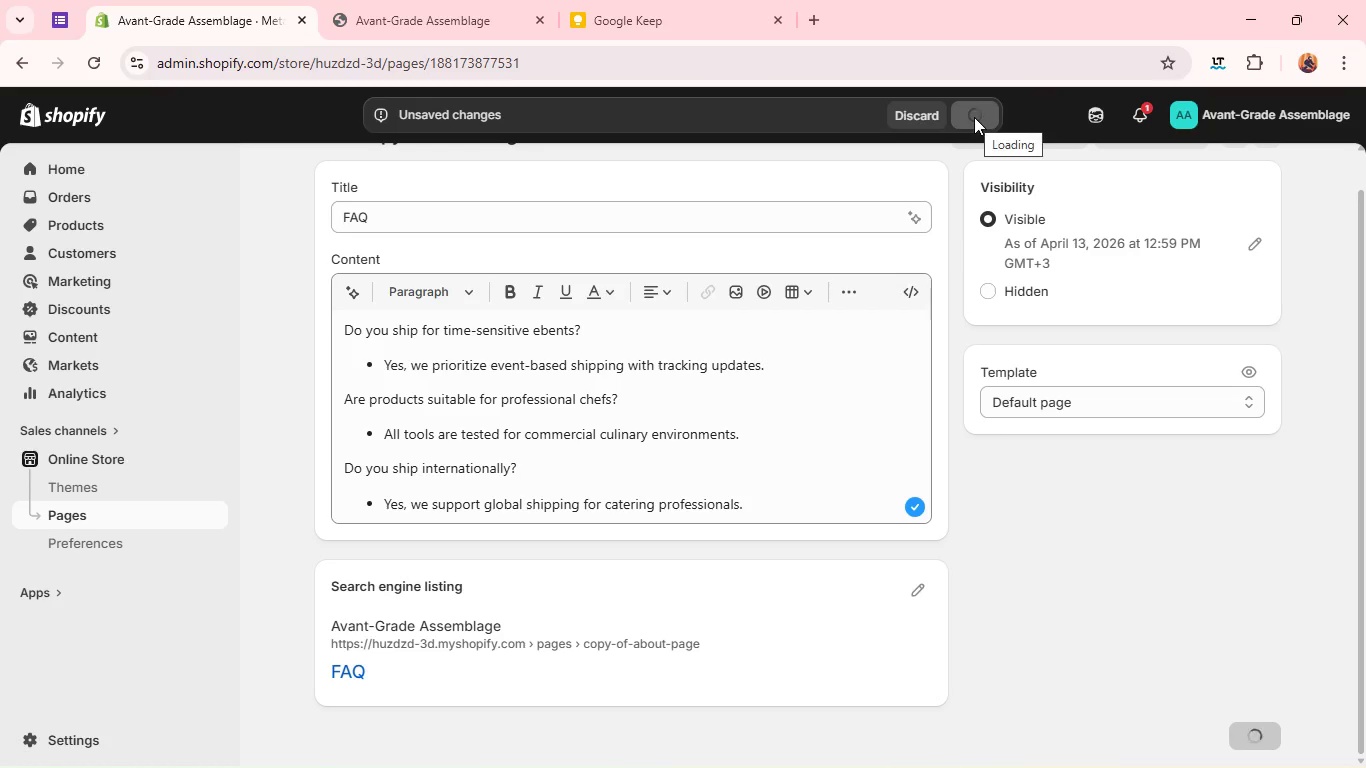 
left_click([86, 331])
 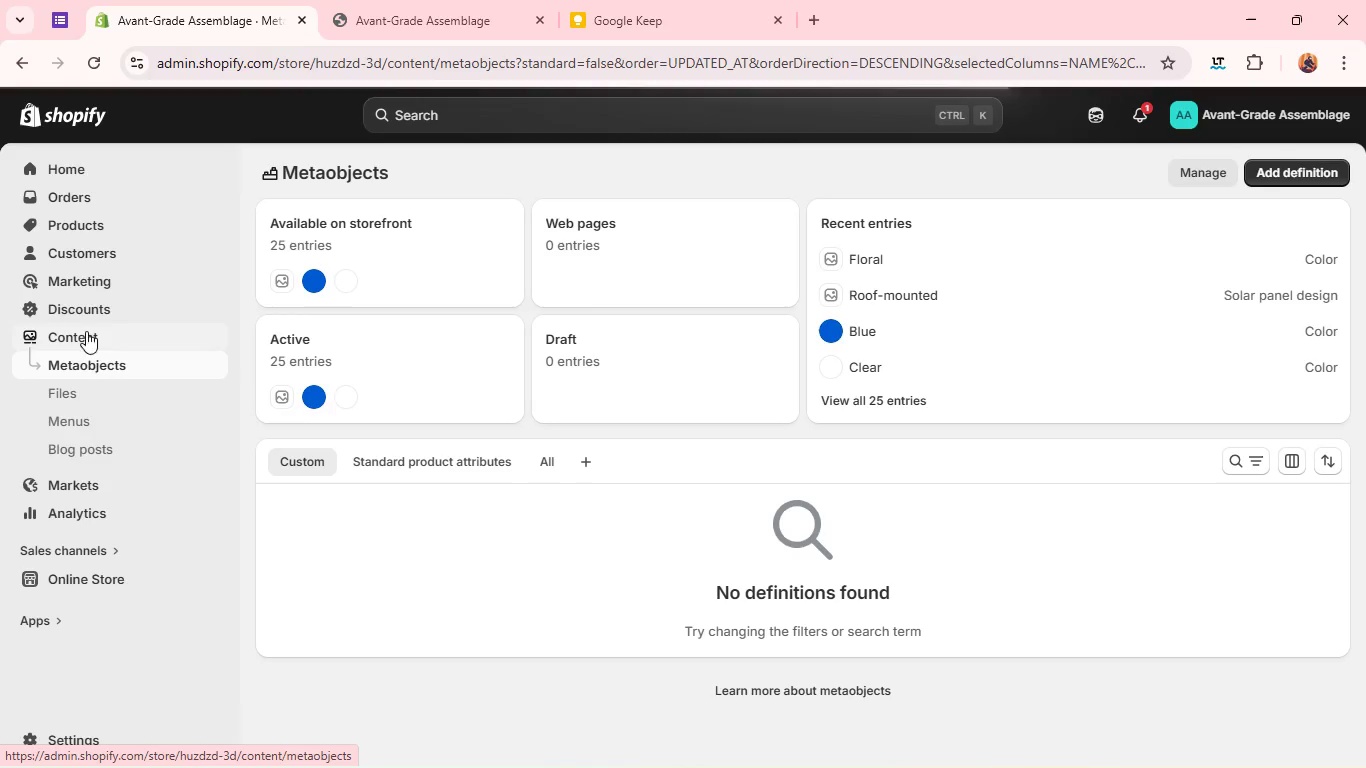 
left_click([82, 426])
 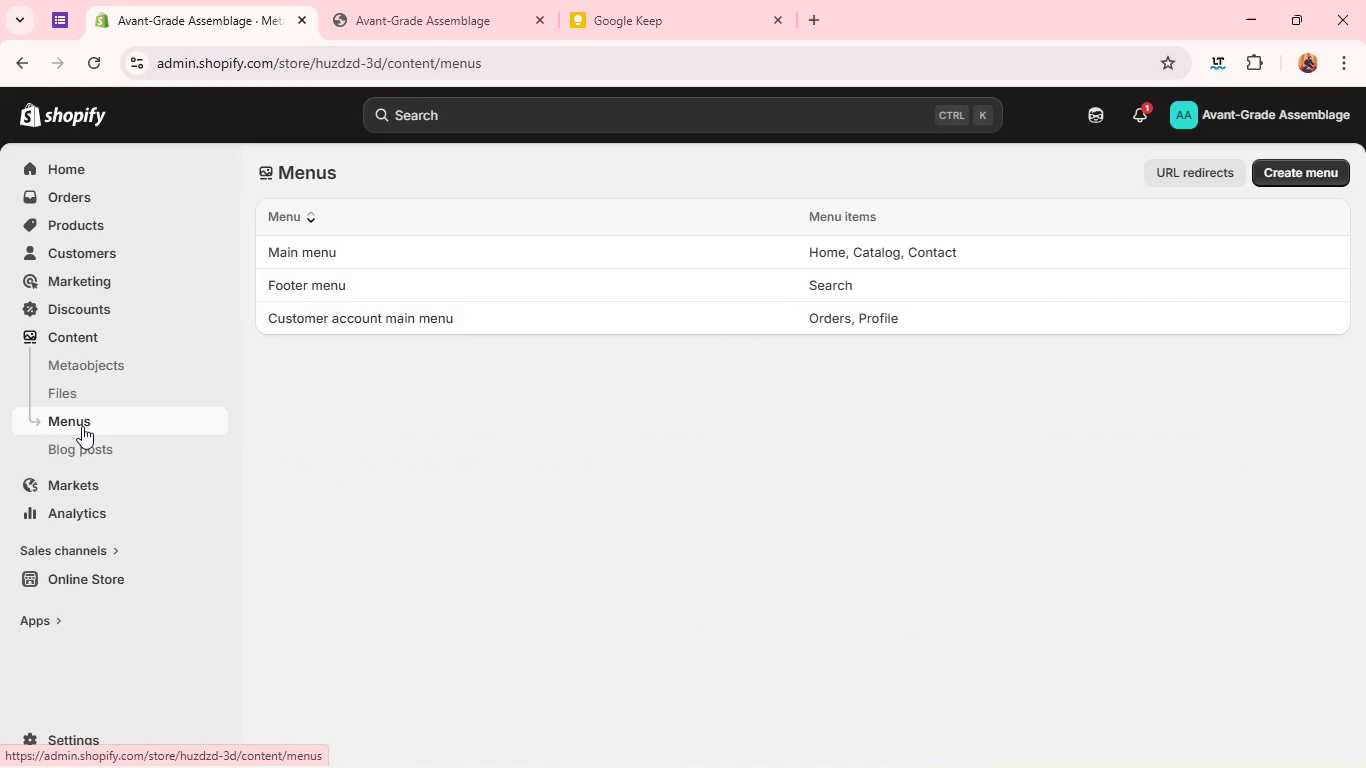 
wait(7.53)
 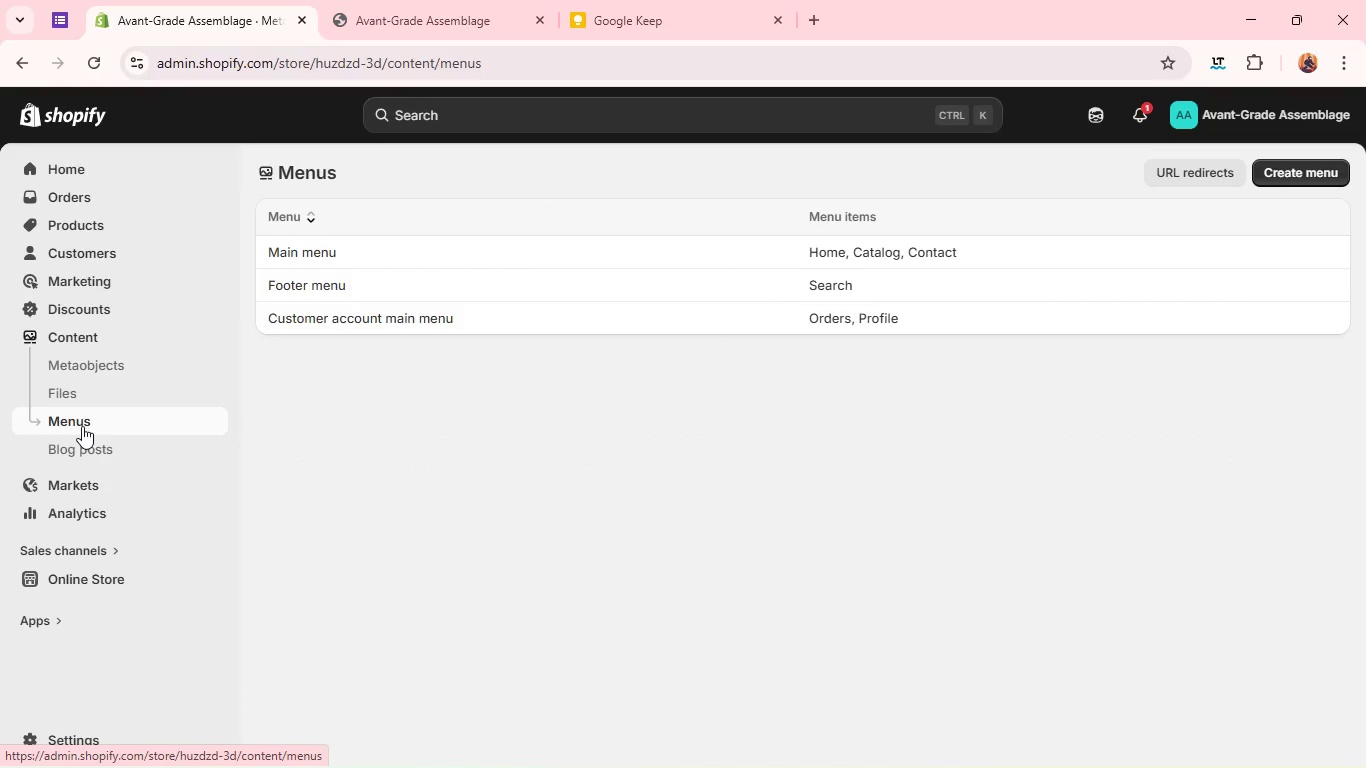 
left_click([413, 253])
 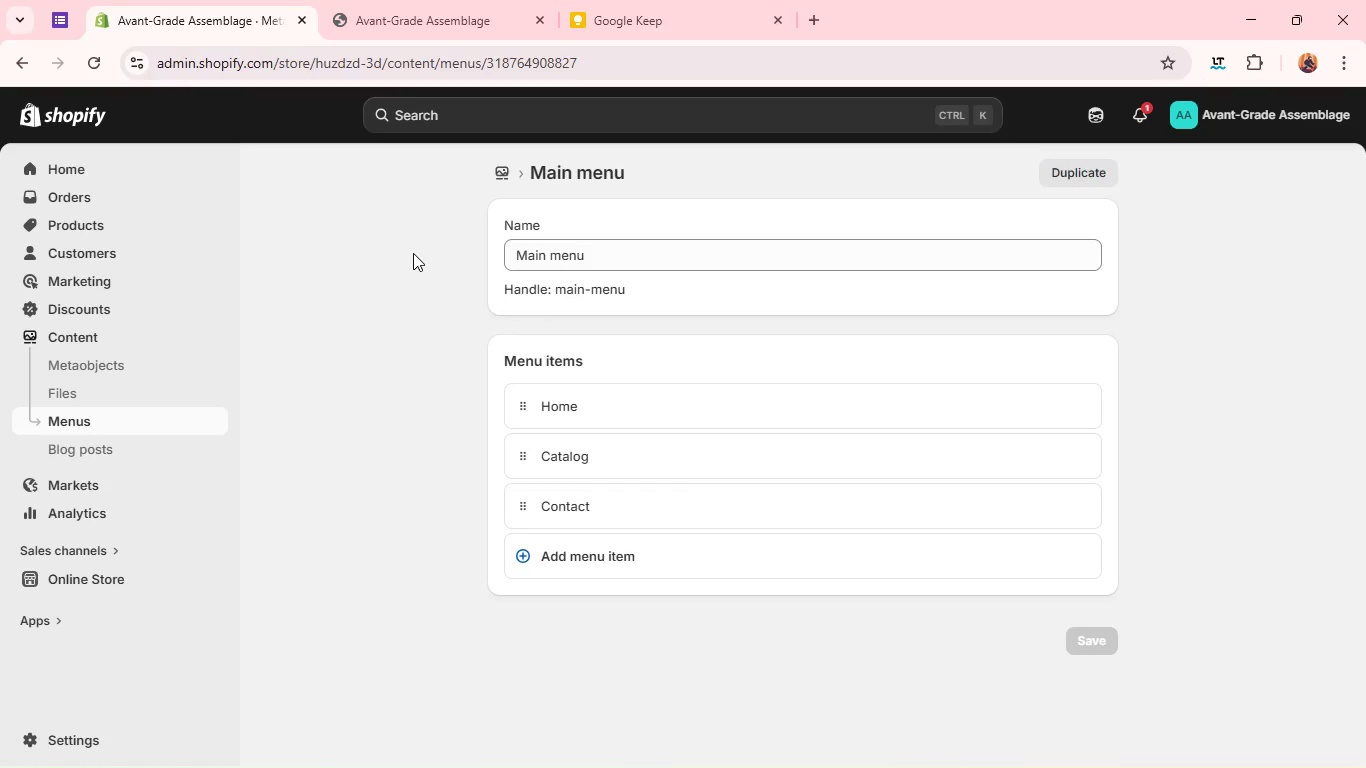 
wait(10.62)
 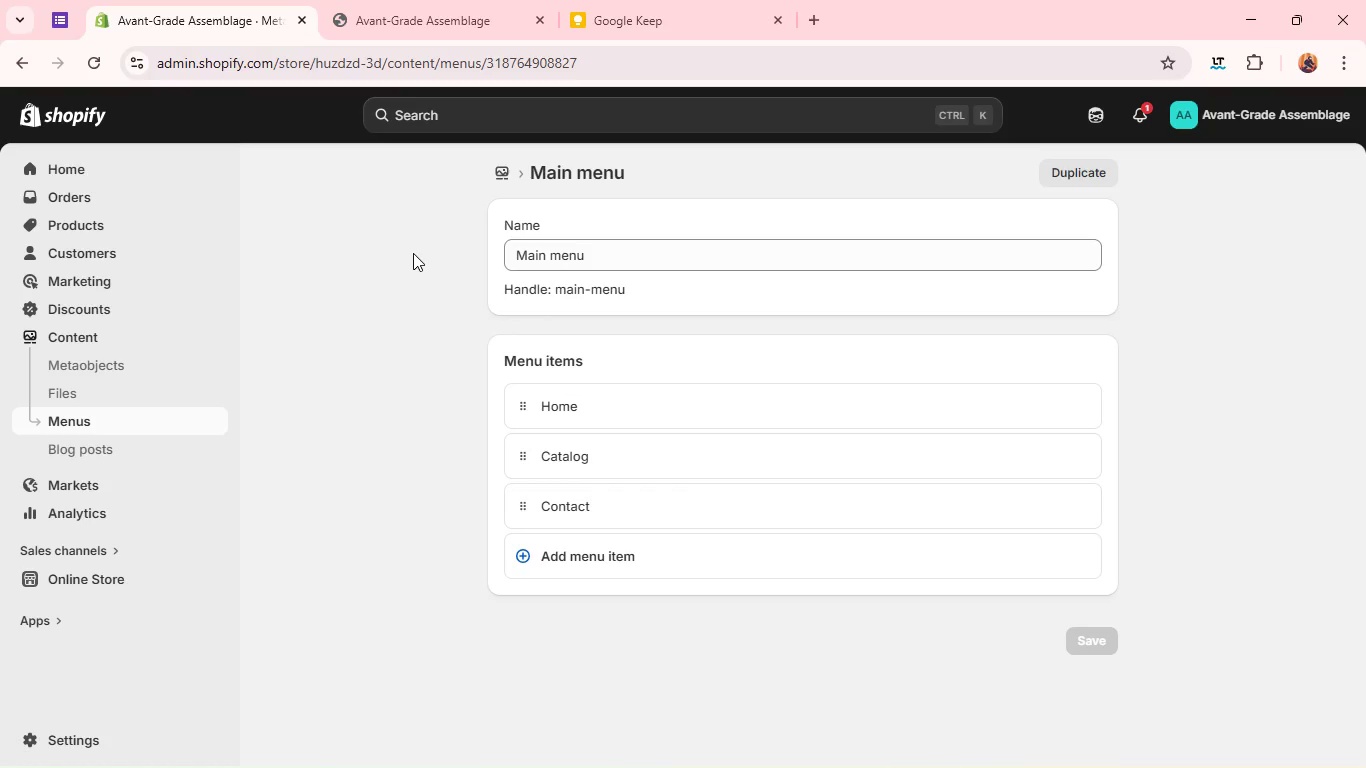 
left_click([19, 65])
 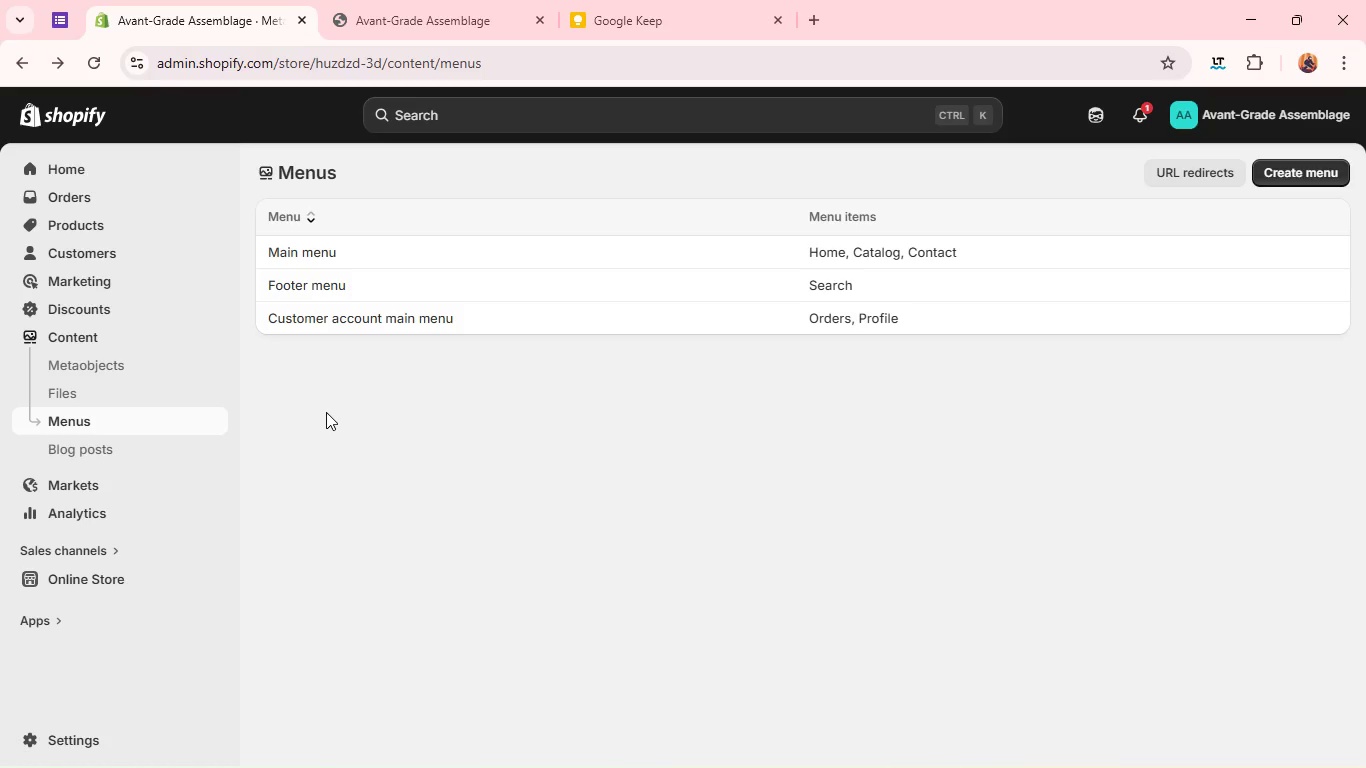 
wait(47.44)
 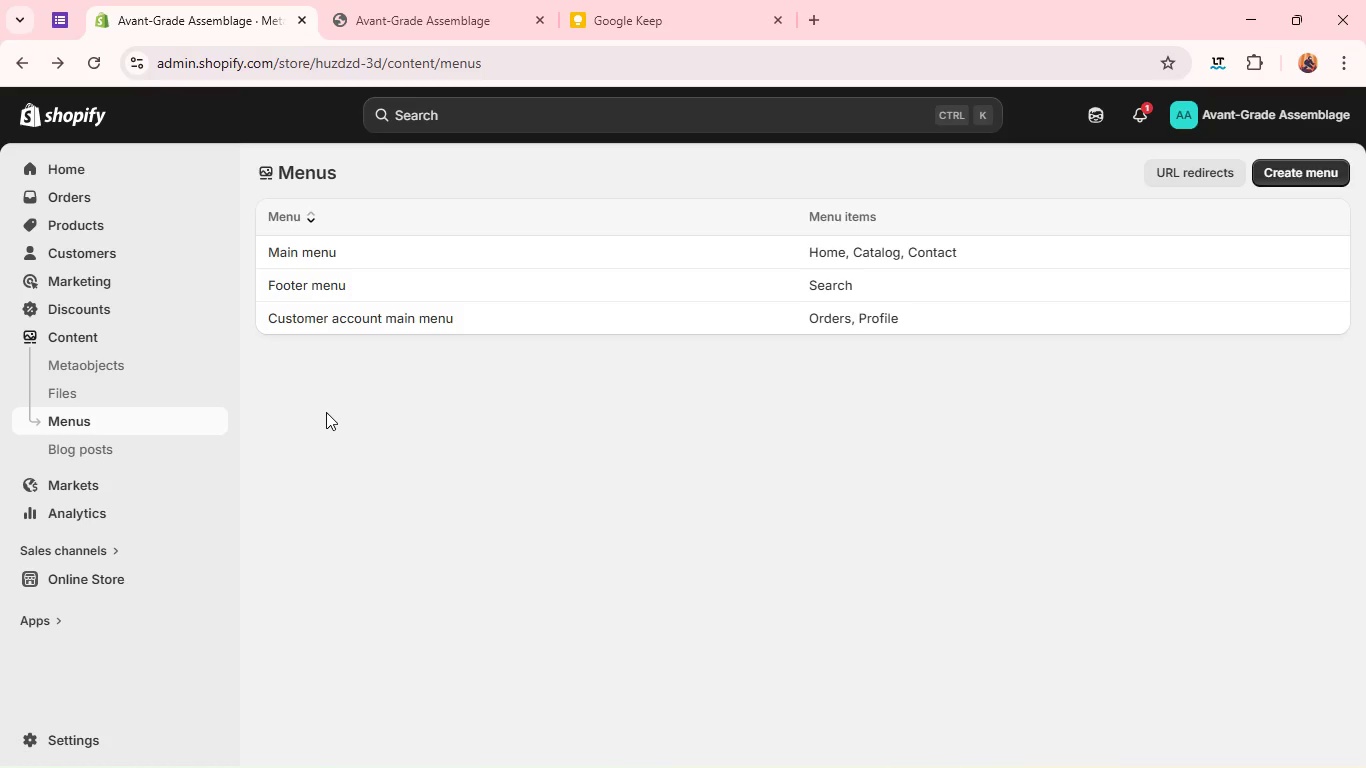 
left_click([331, 254])
 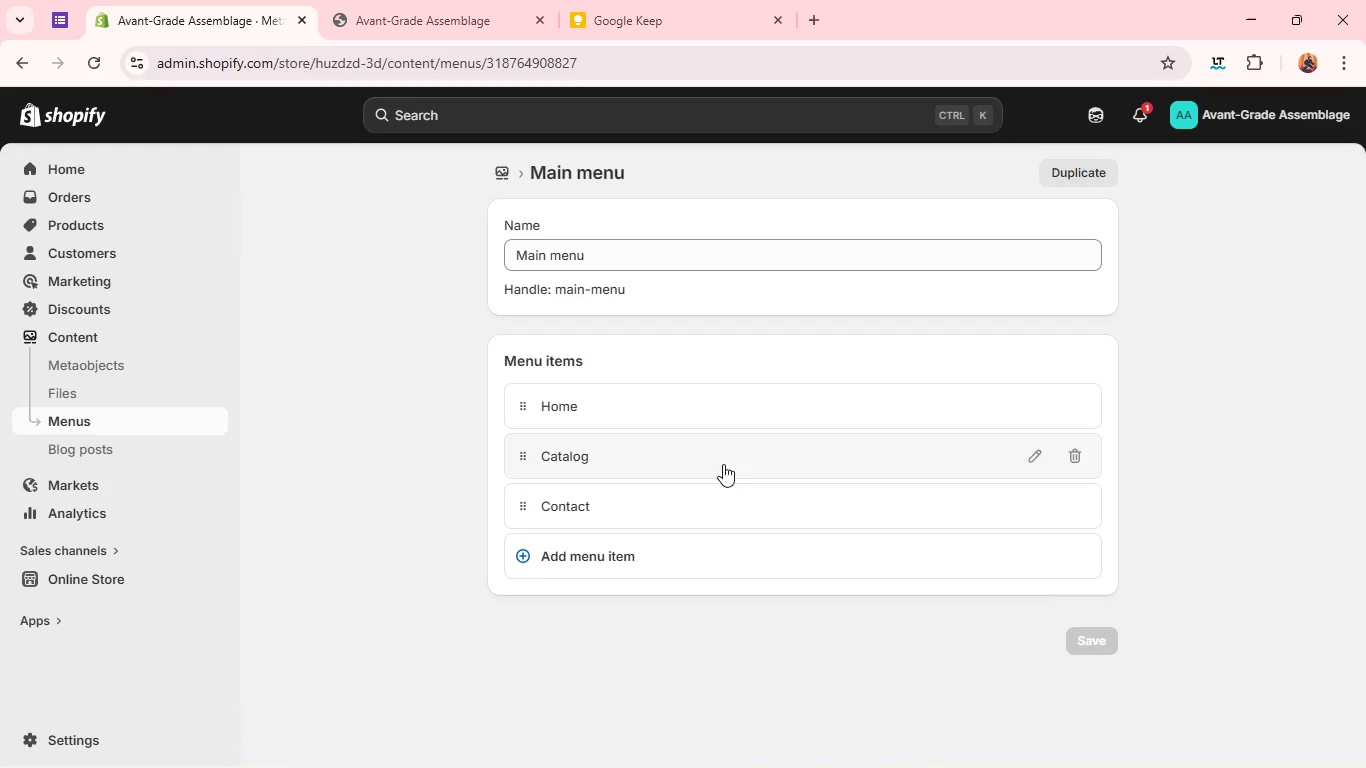 
left_click([710, 450])
 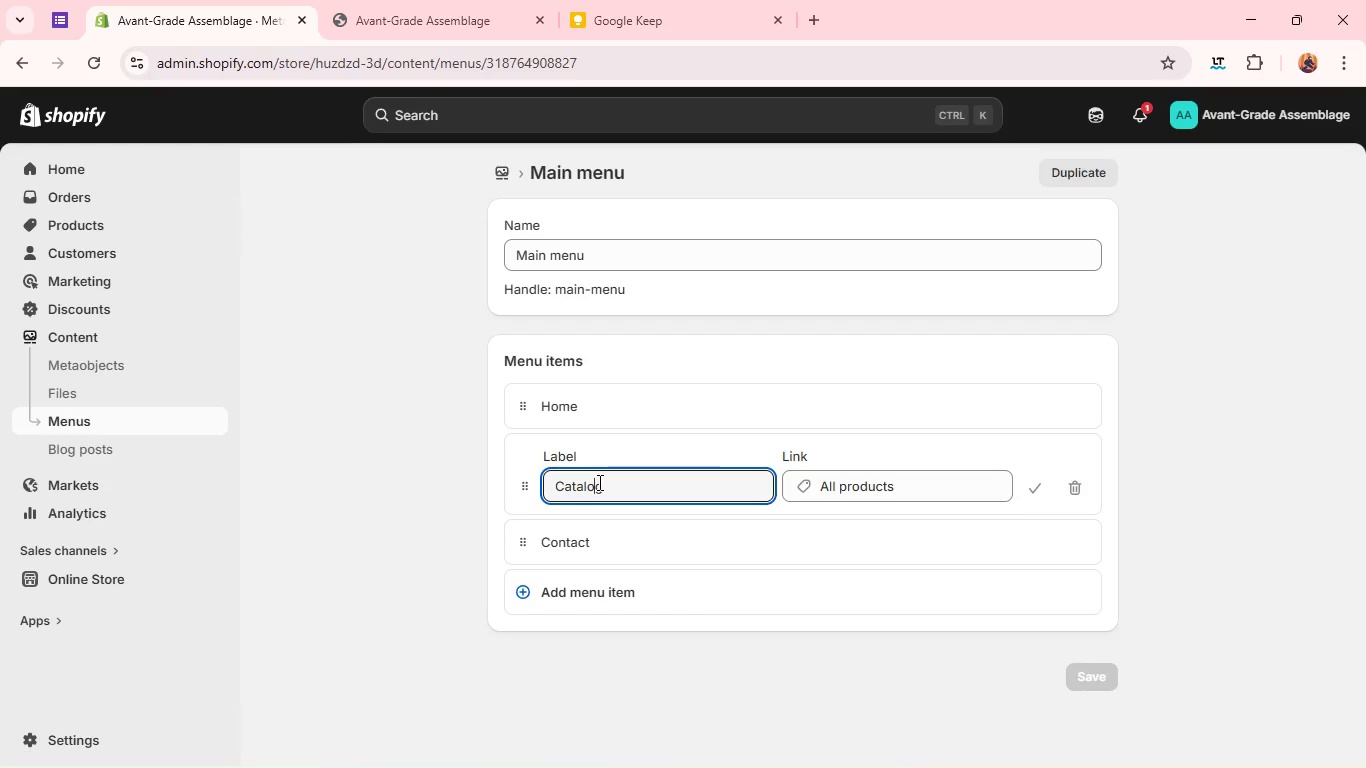 
double_click([598, 482])
 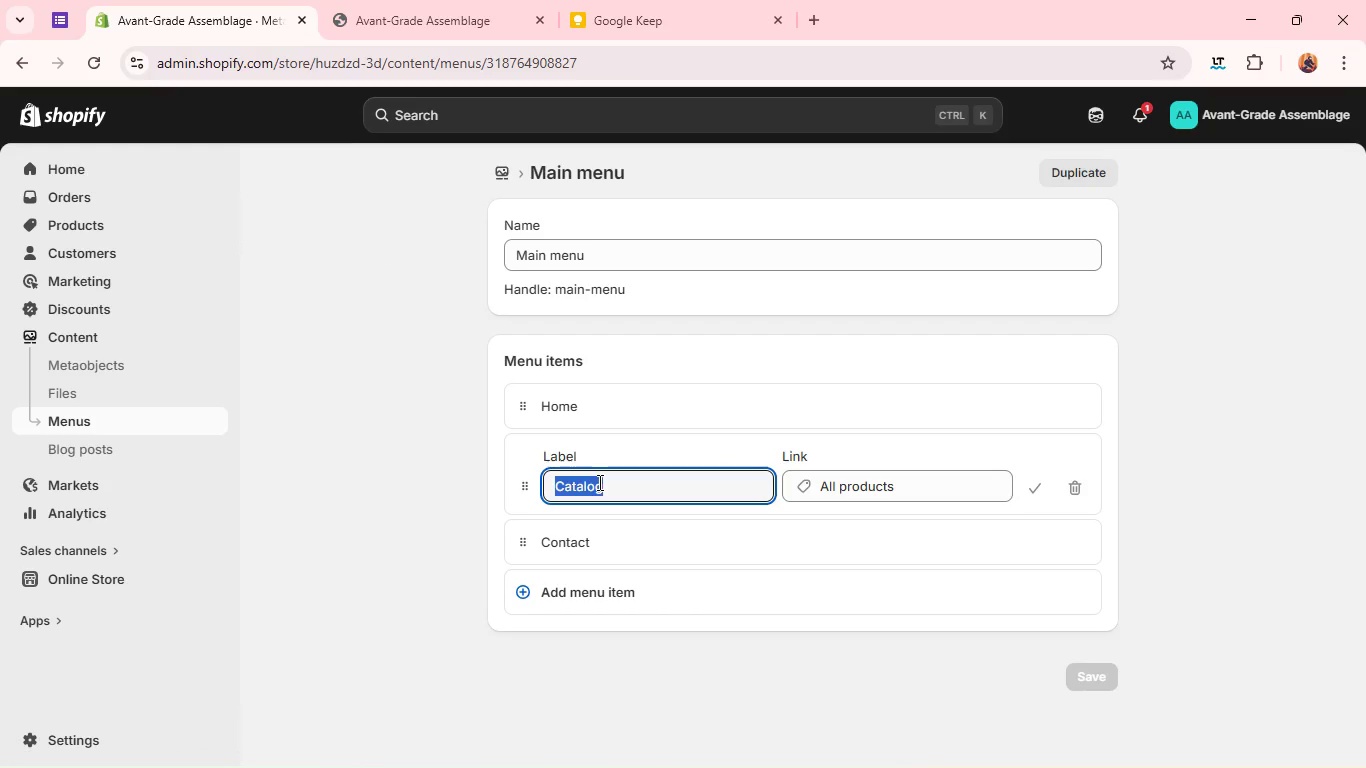 
triple_click([598, 482])
 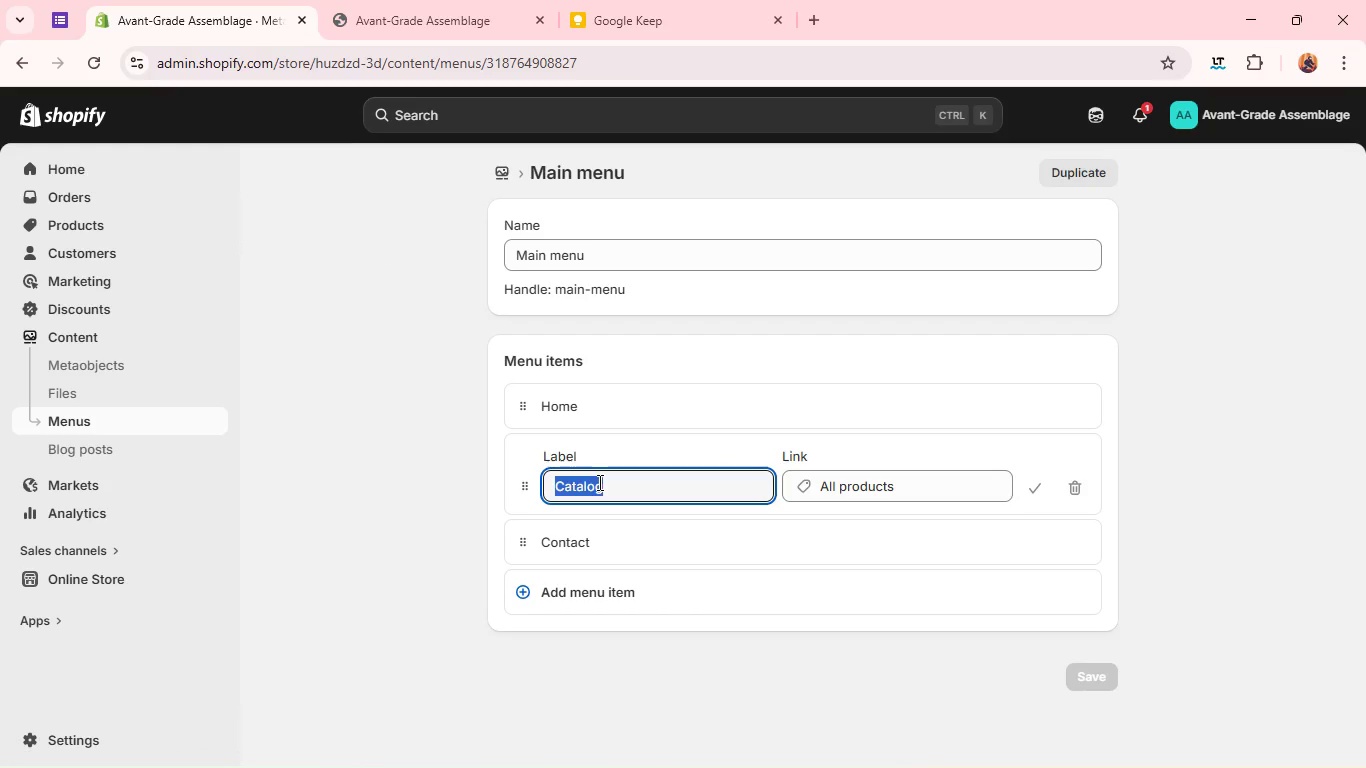 
type(SJop)
key(Backspace)
key(Backspace)
key(Backspace)
type(hop)
 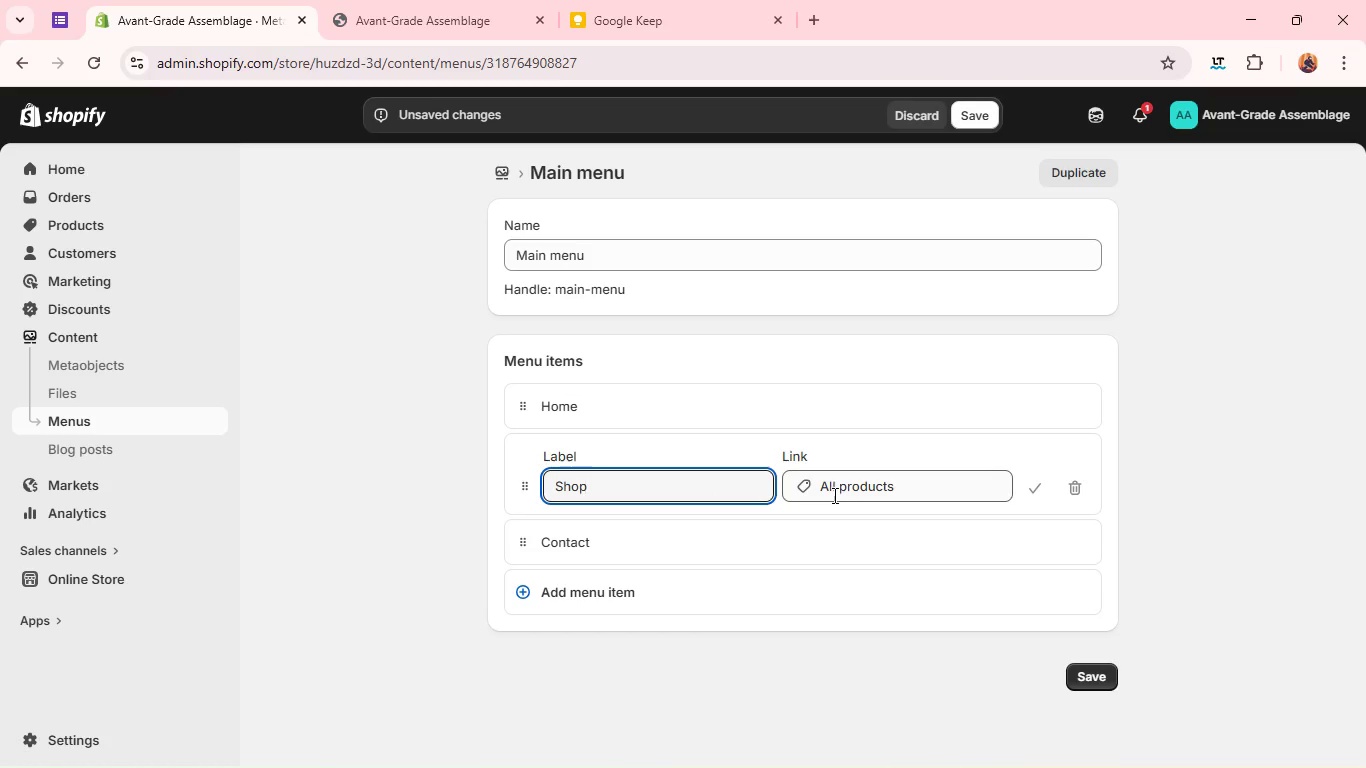 
left_click([838, 494])
 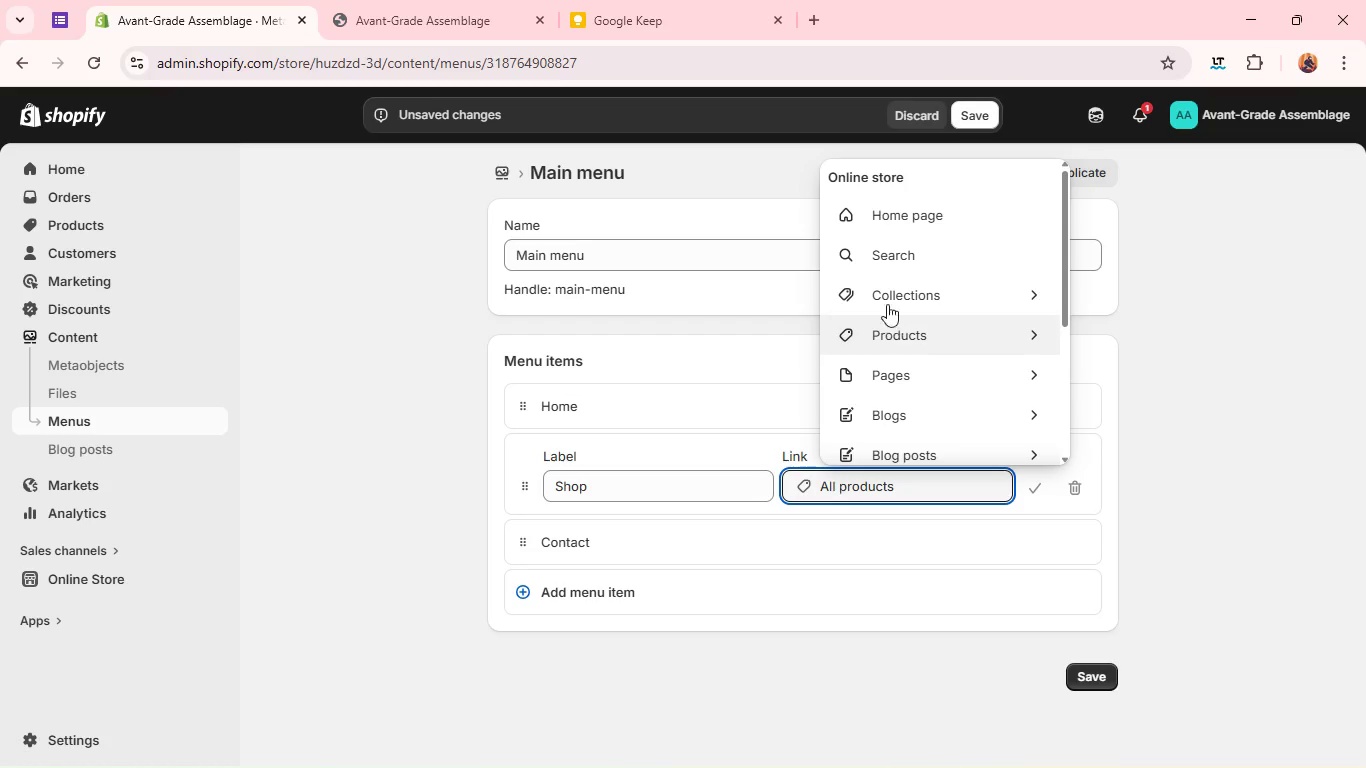 
left_click([880, 294])
 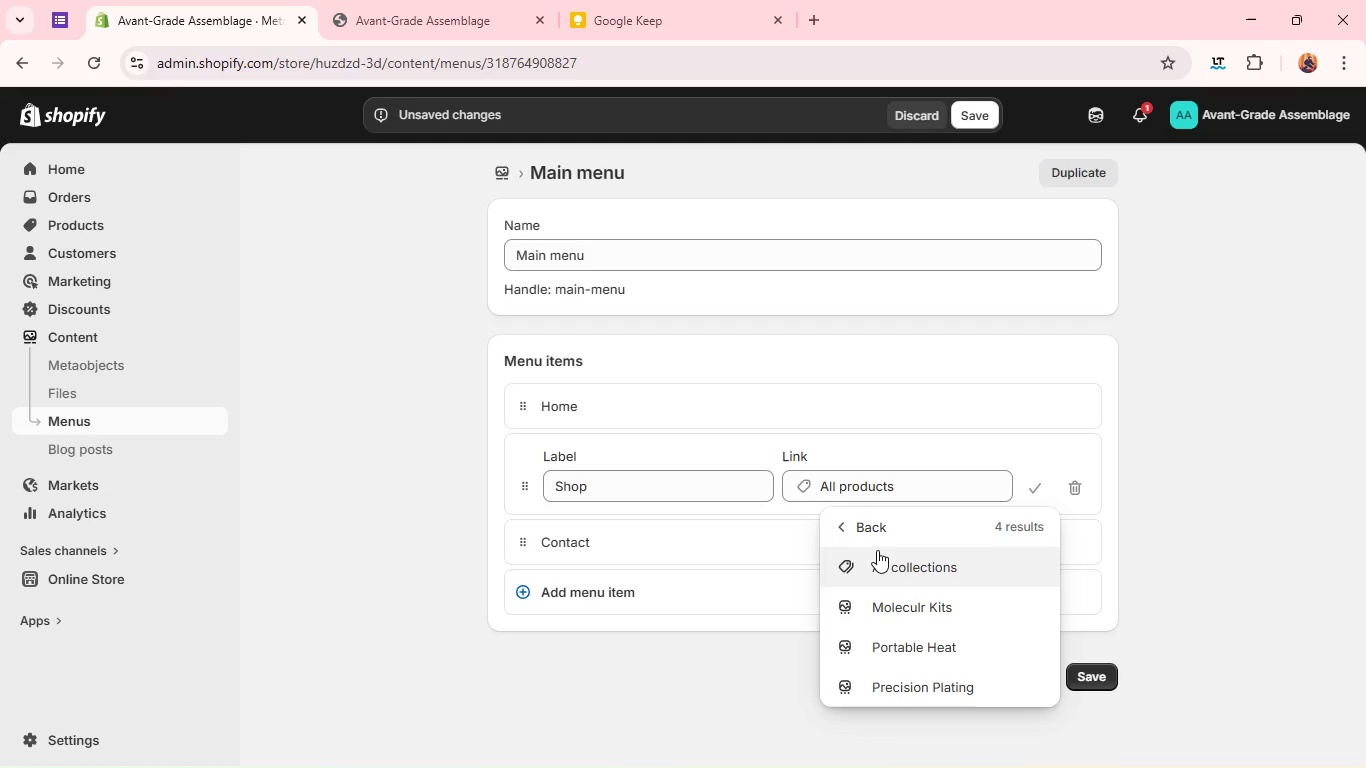 
left_click([877, 550])
 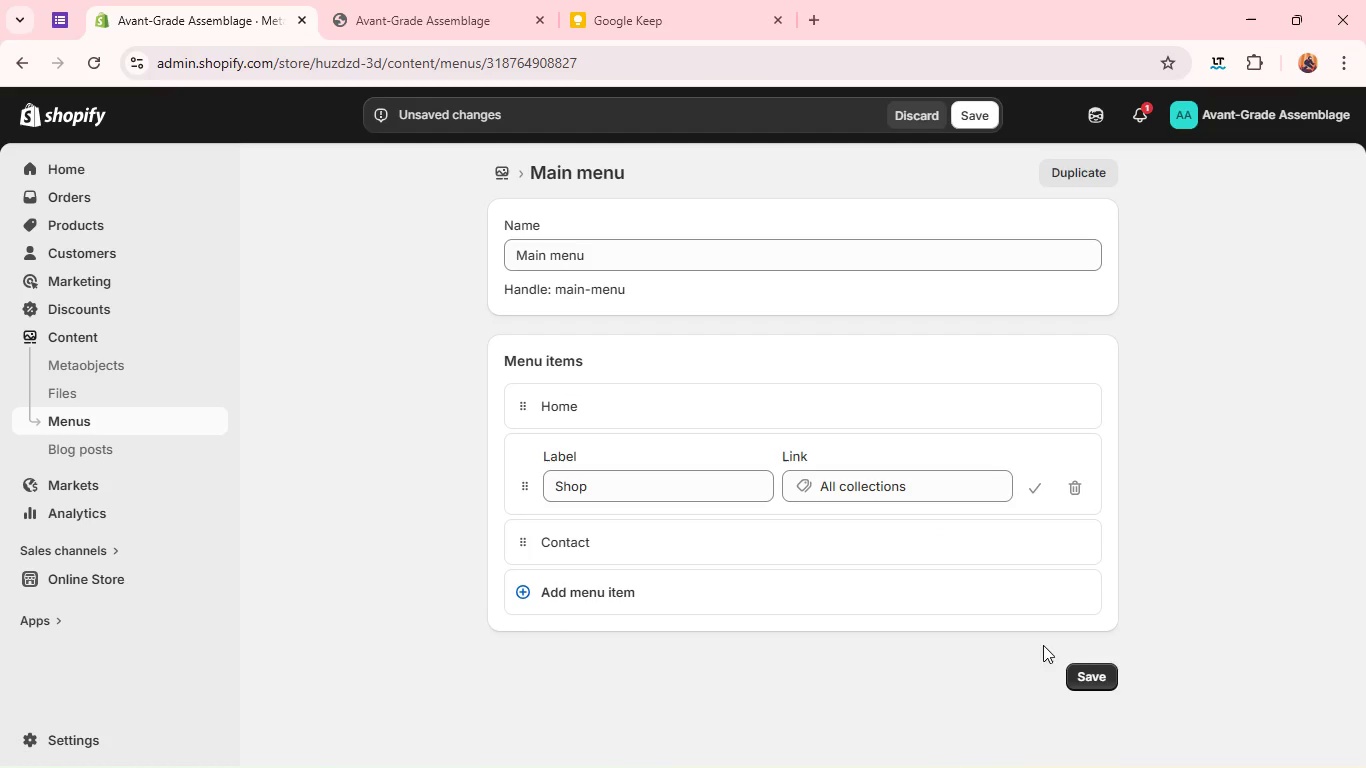 
wait(5.94)
 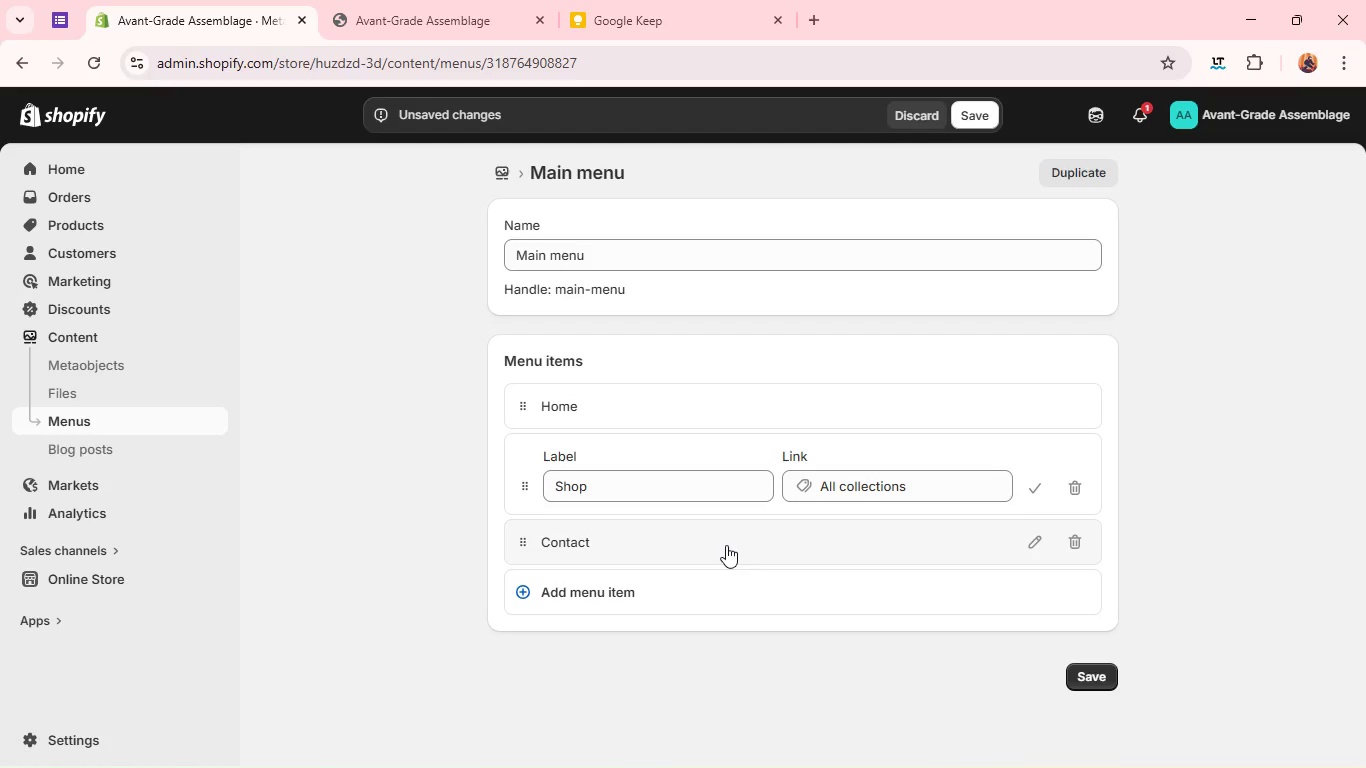 
left_click([835, 594])
 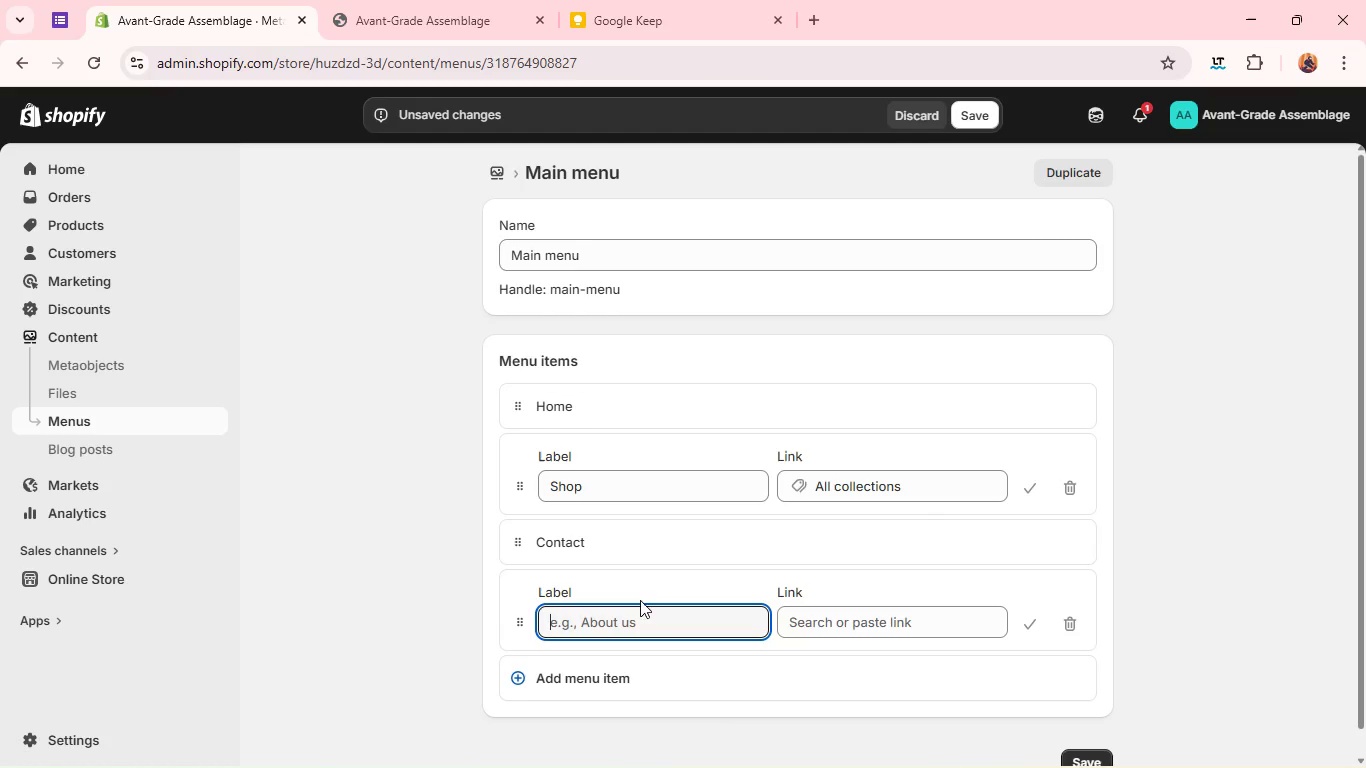 
type(ABout u)
key(Backspace)
type(US)
 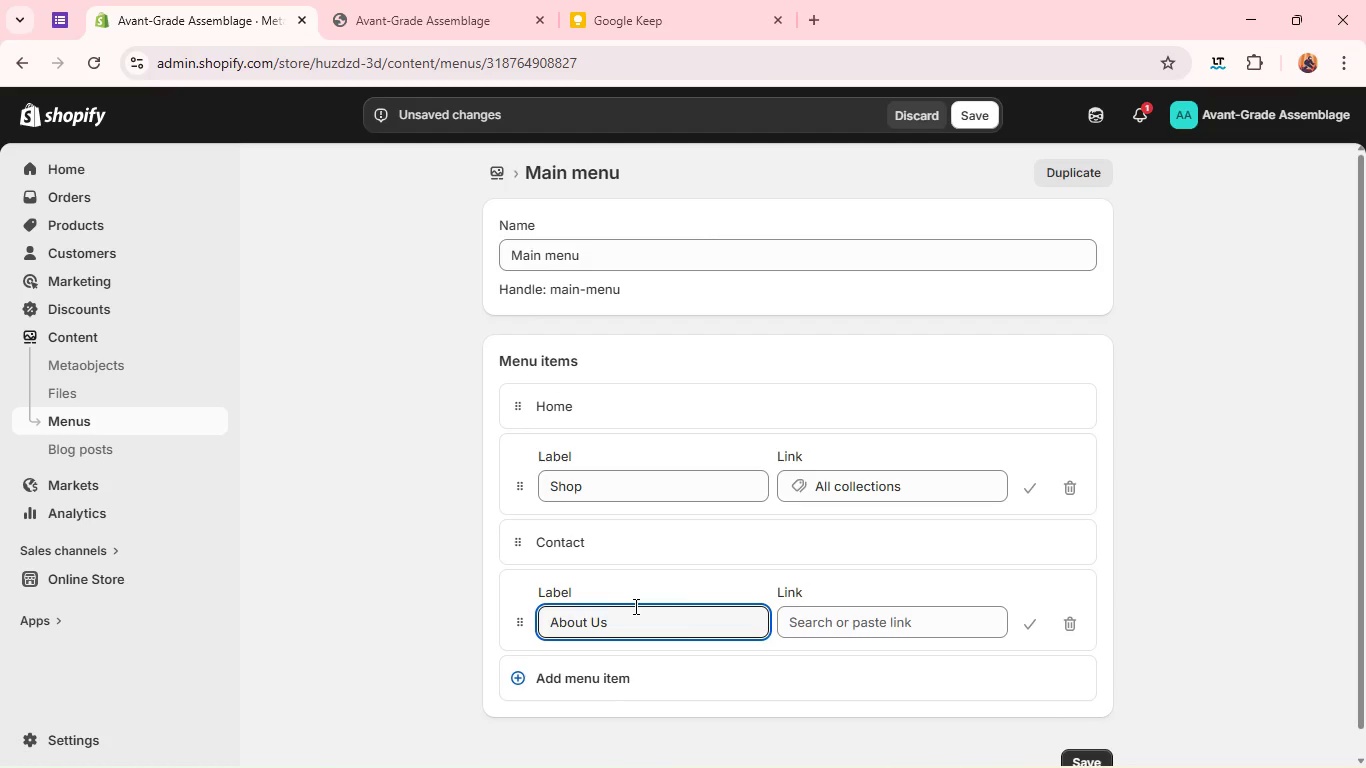 
left_click([834, 613])
 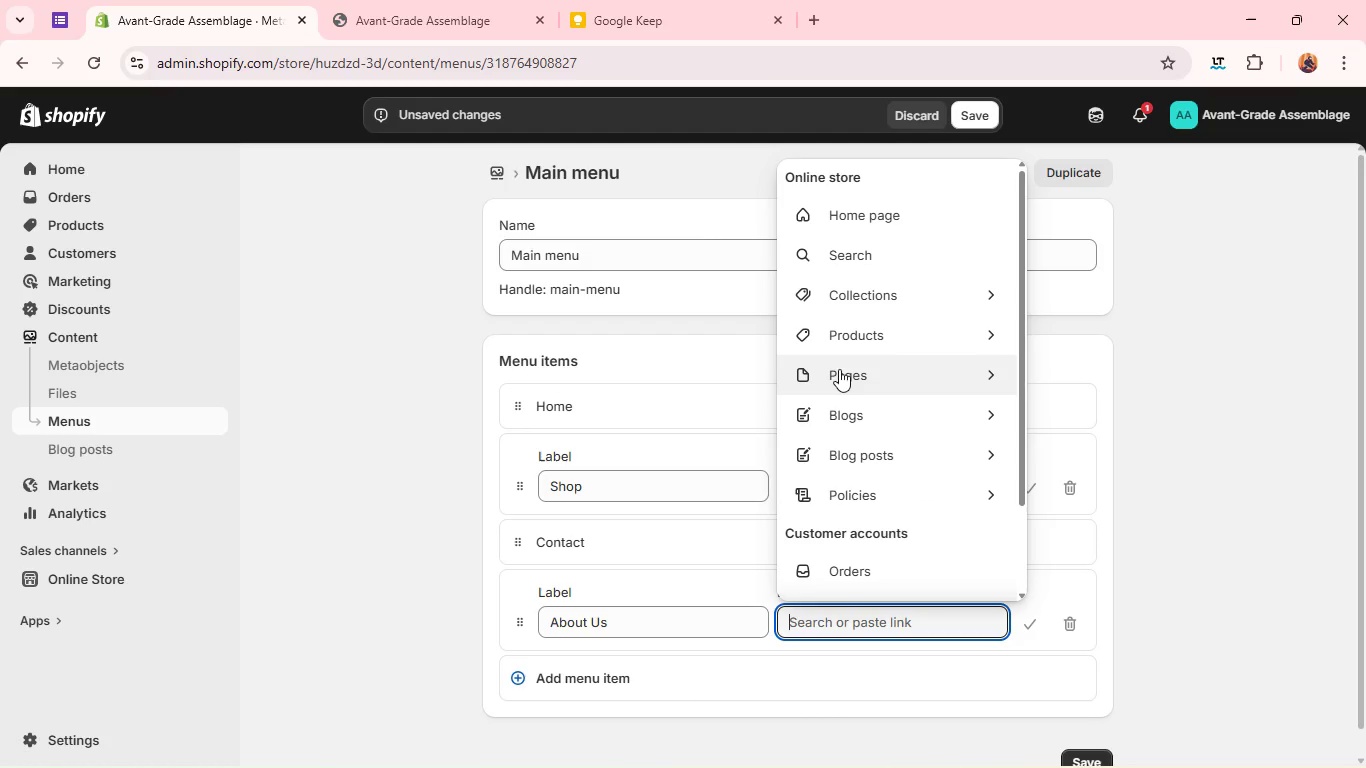 
left_click([837, 376])
 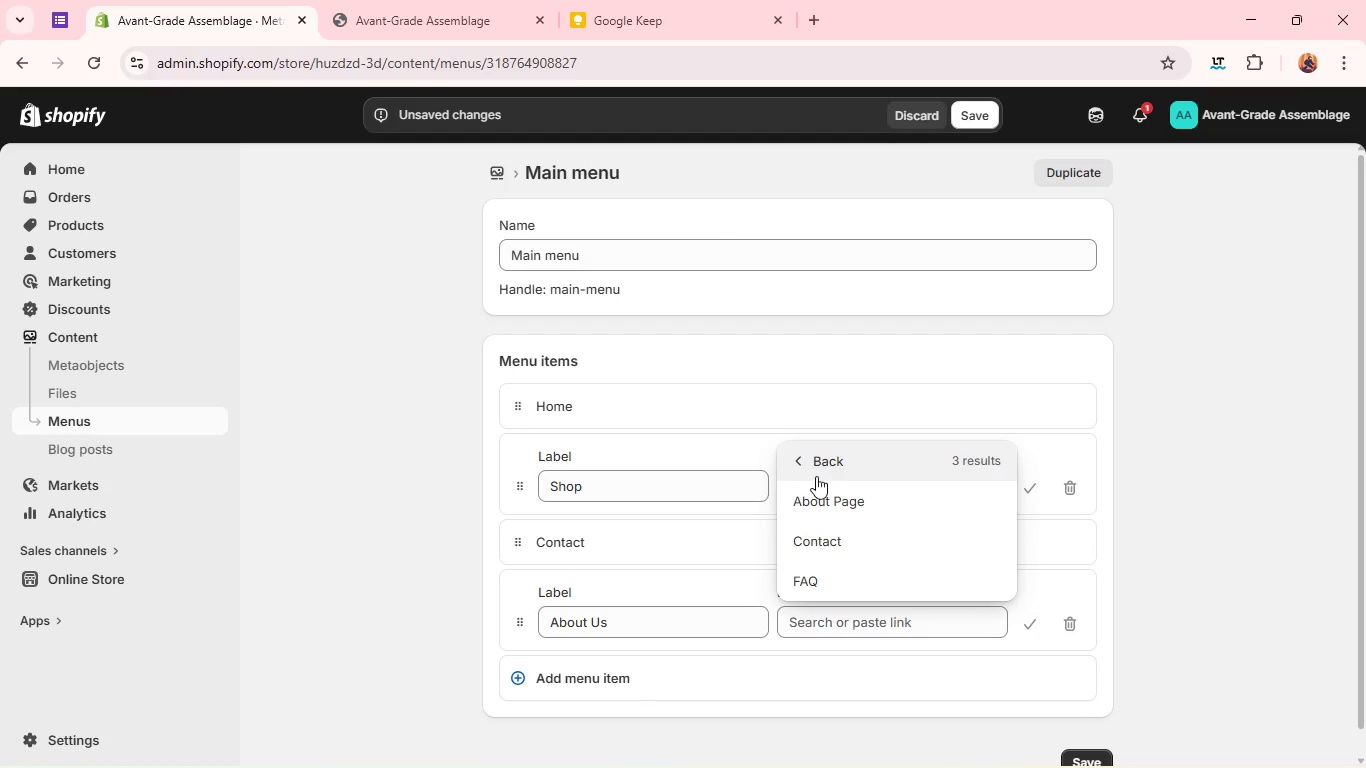 
left_click([815, 488])
 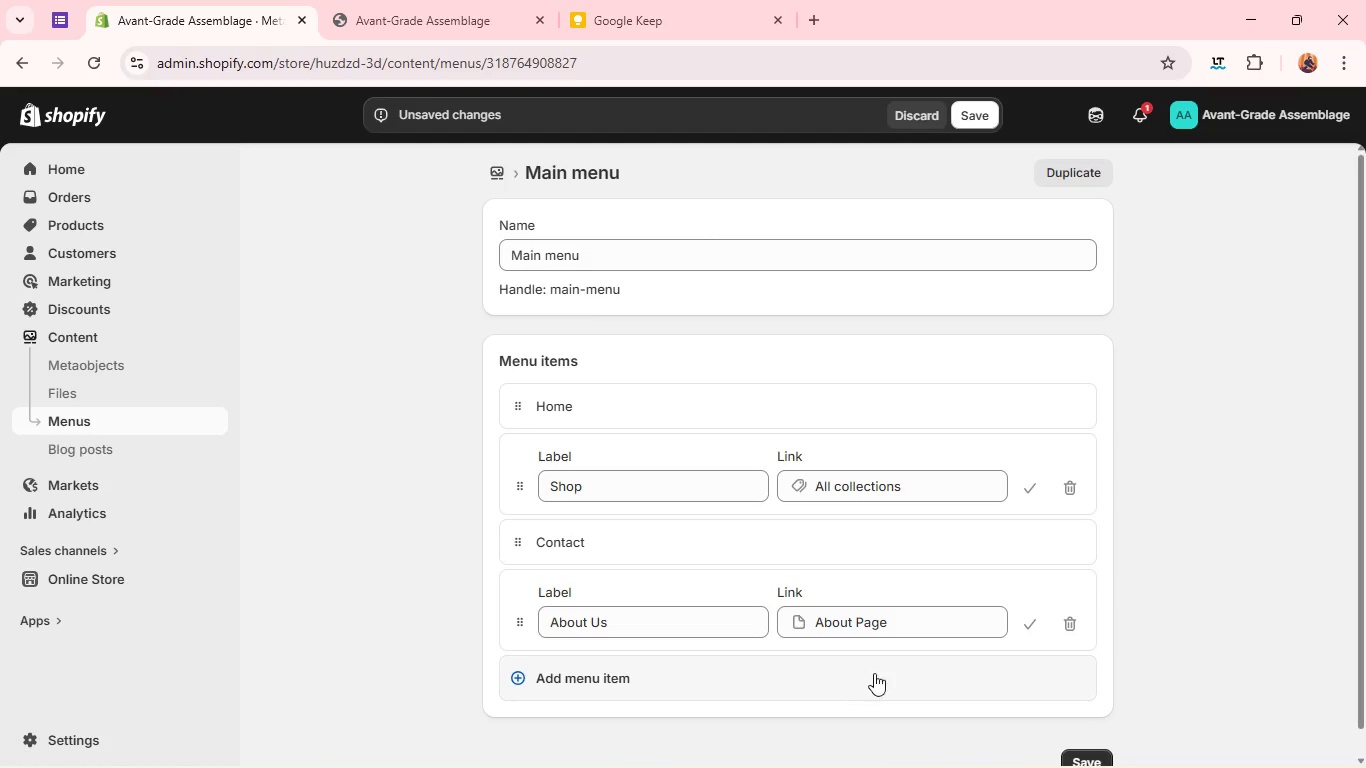 
left_click([887, 676])
 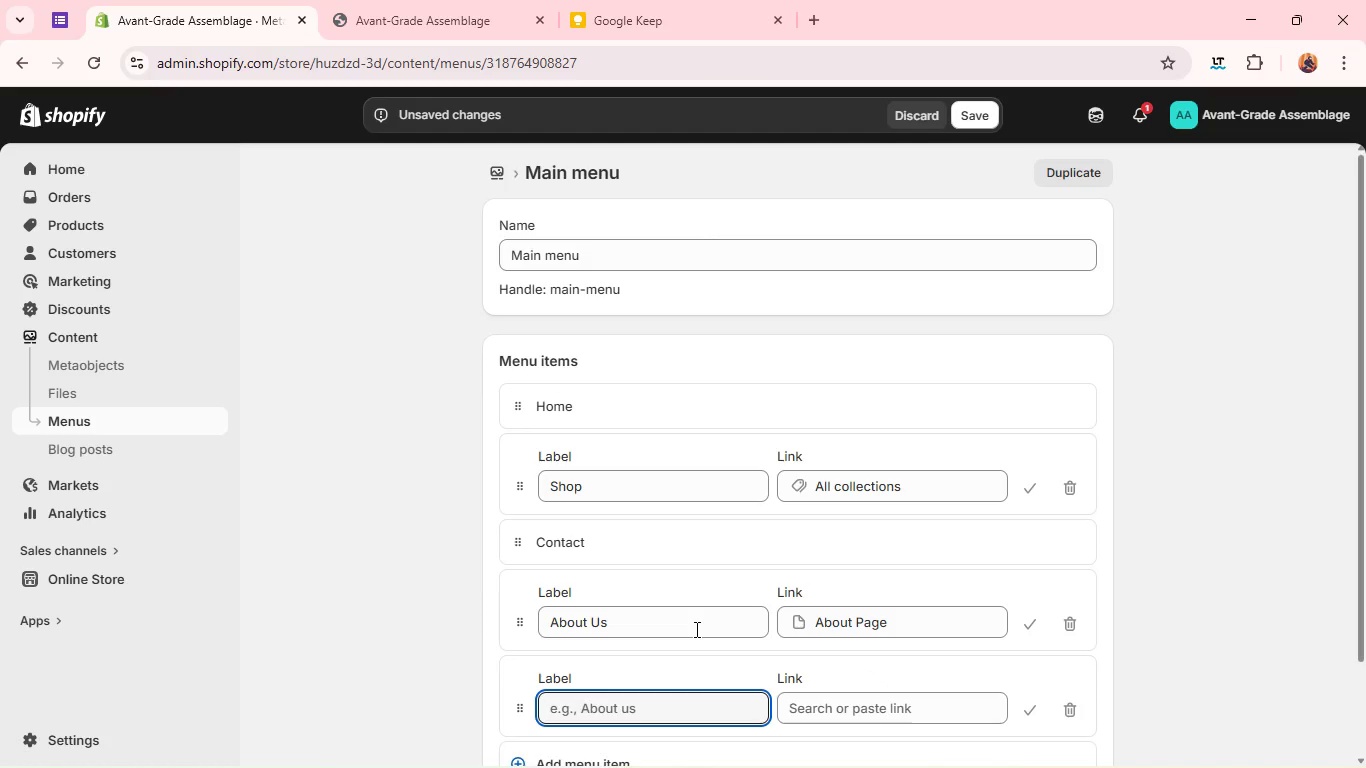 
type(FAQ)
 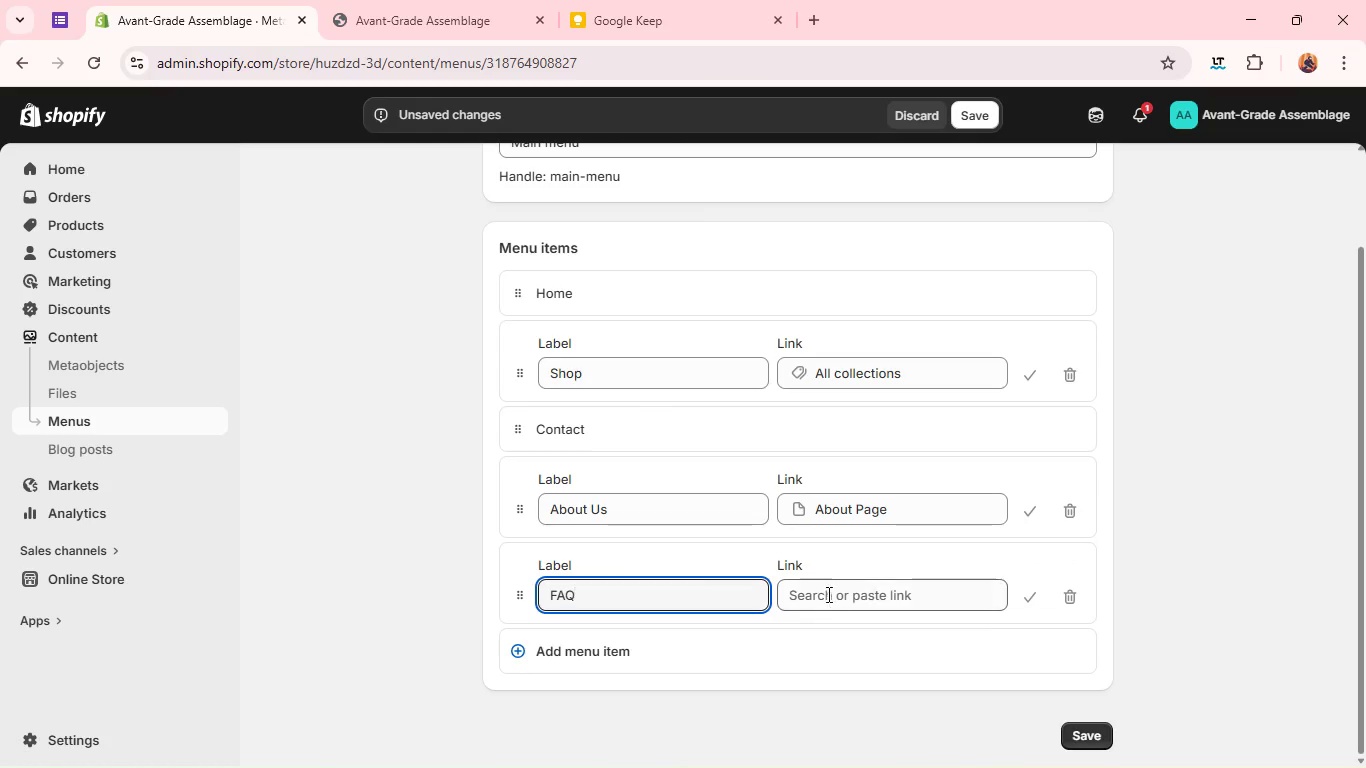 
left_click([827, 590])
 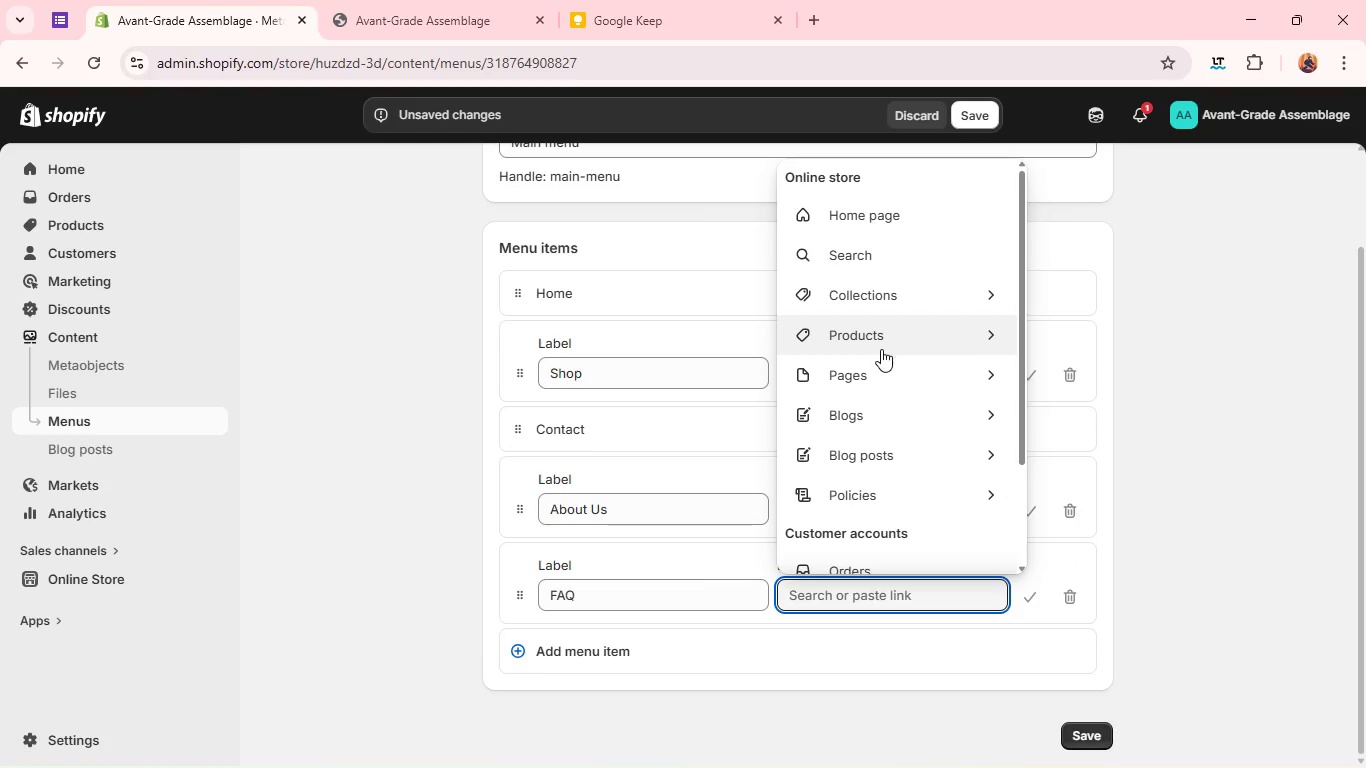 
left_click([879, 370])
 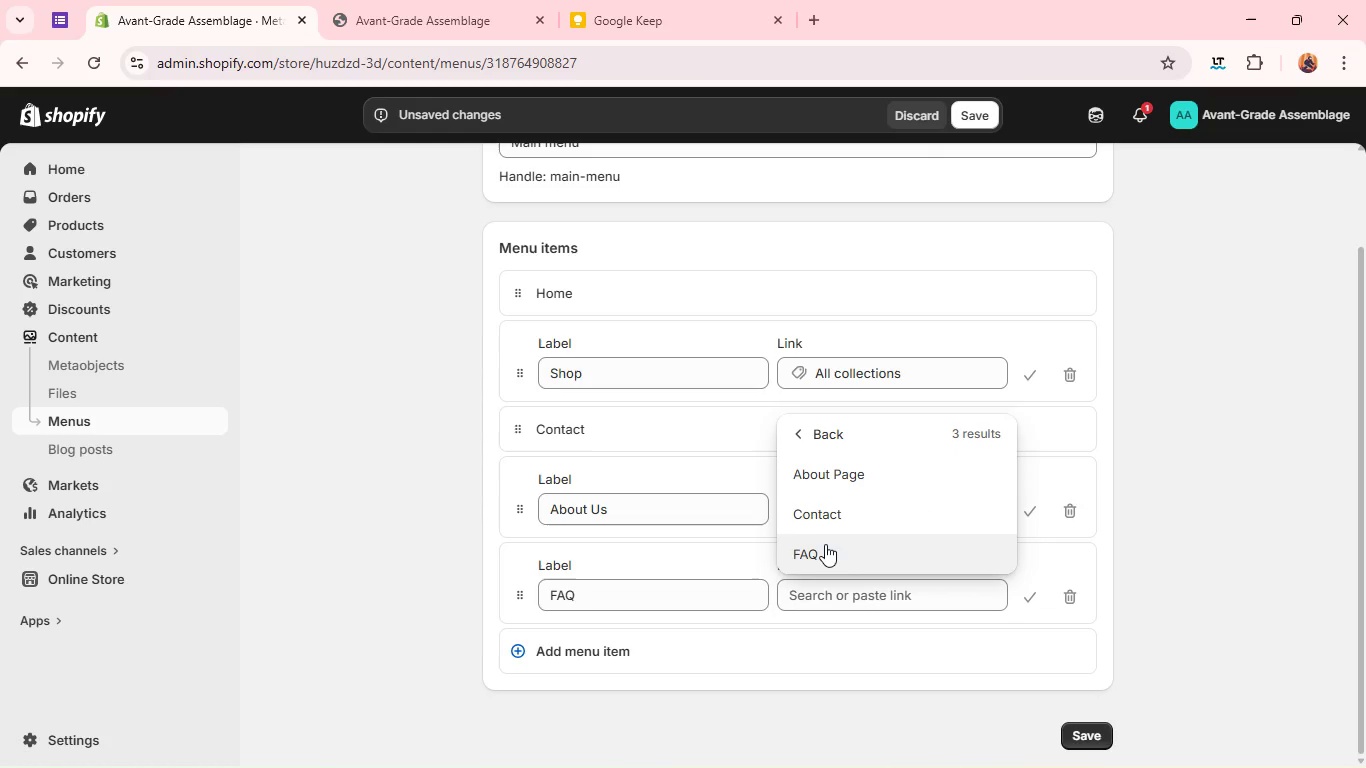 
left_click([824, 543])
 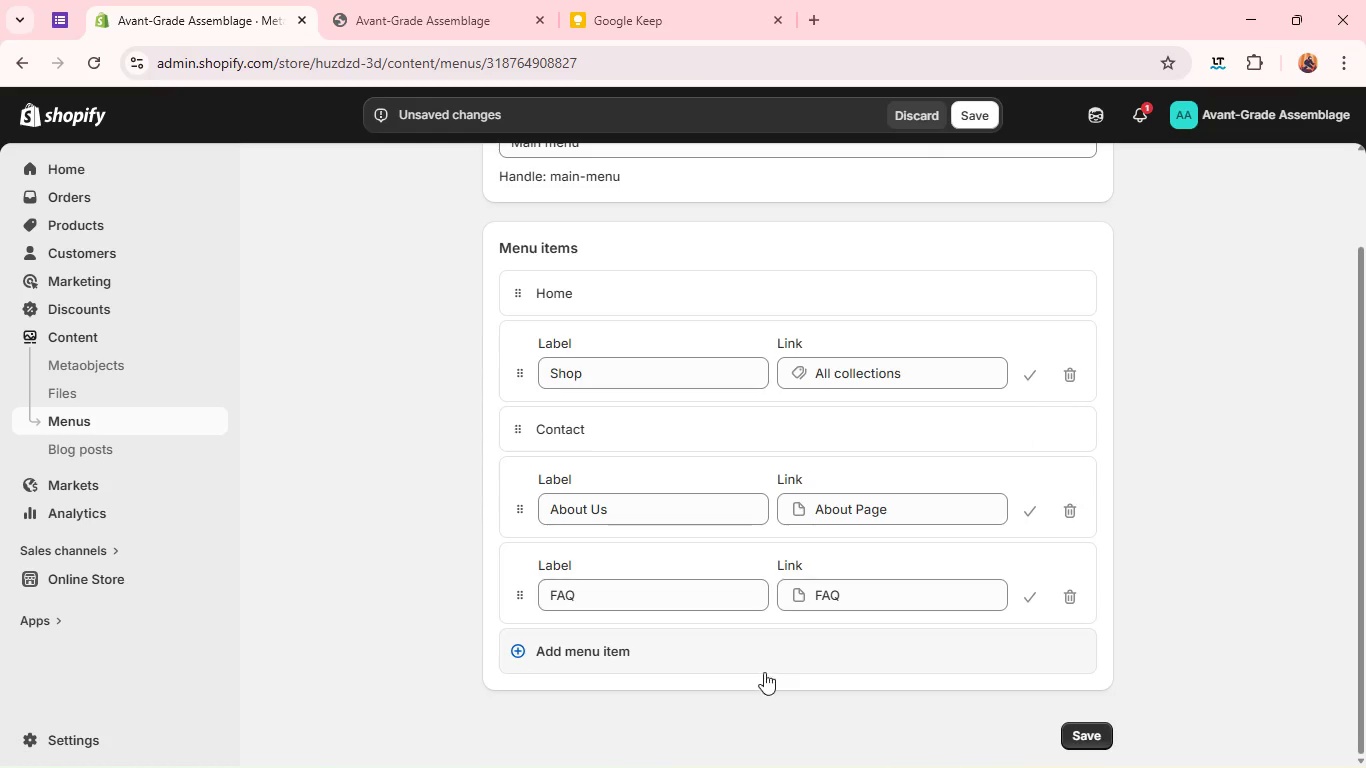 
left_click([755, 684])
 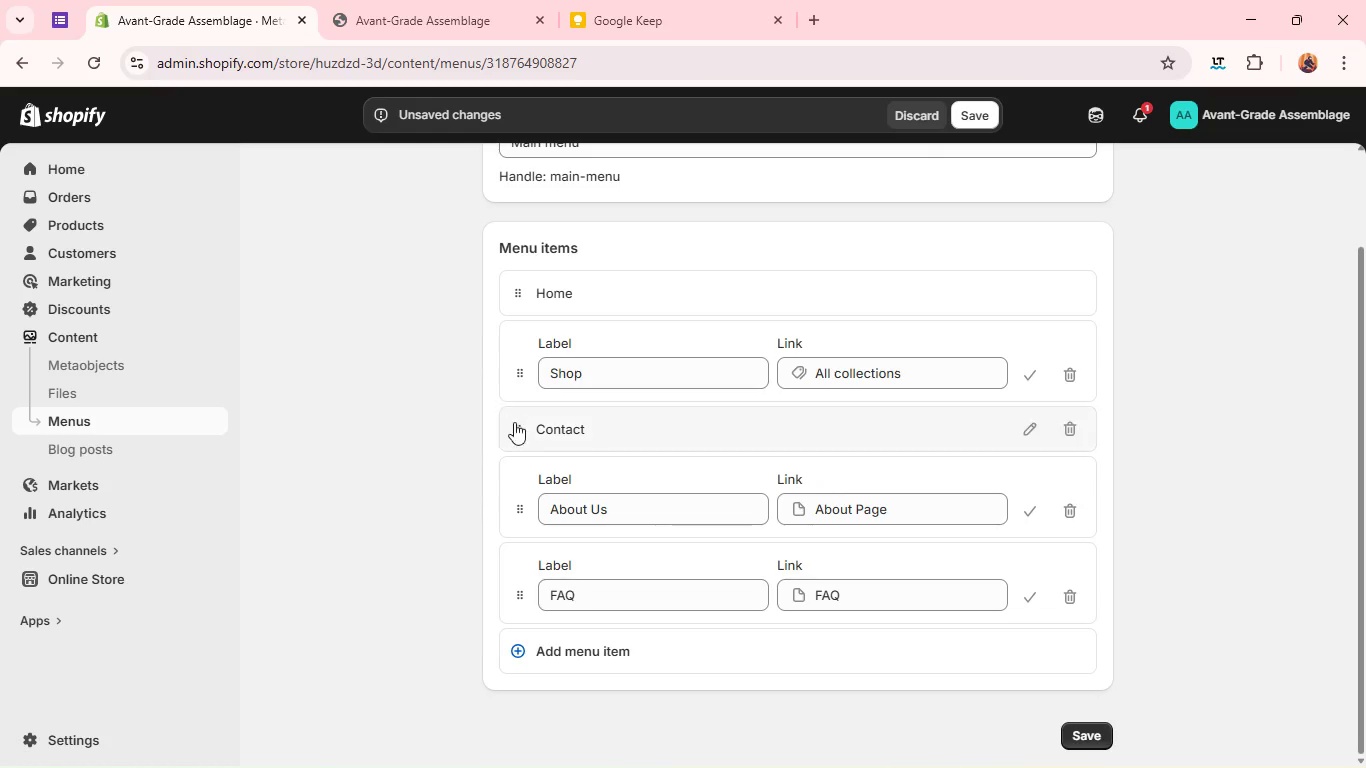 
left_click_drag(start_coordinate=[518, 427], to_coordinate=[526, 599])
 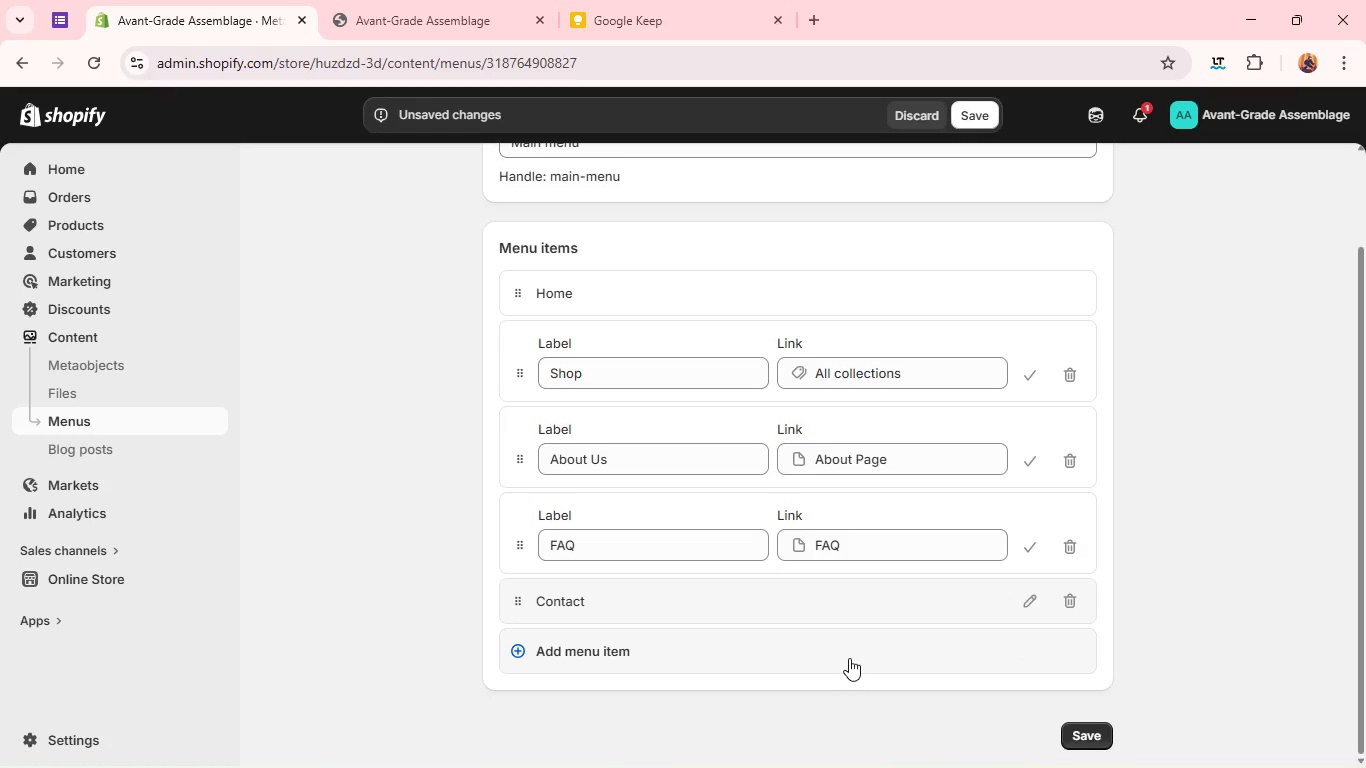 
left_click([1088, 745])
 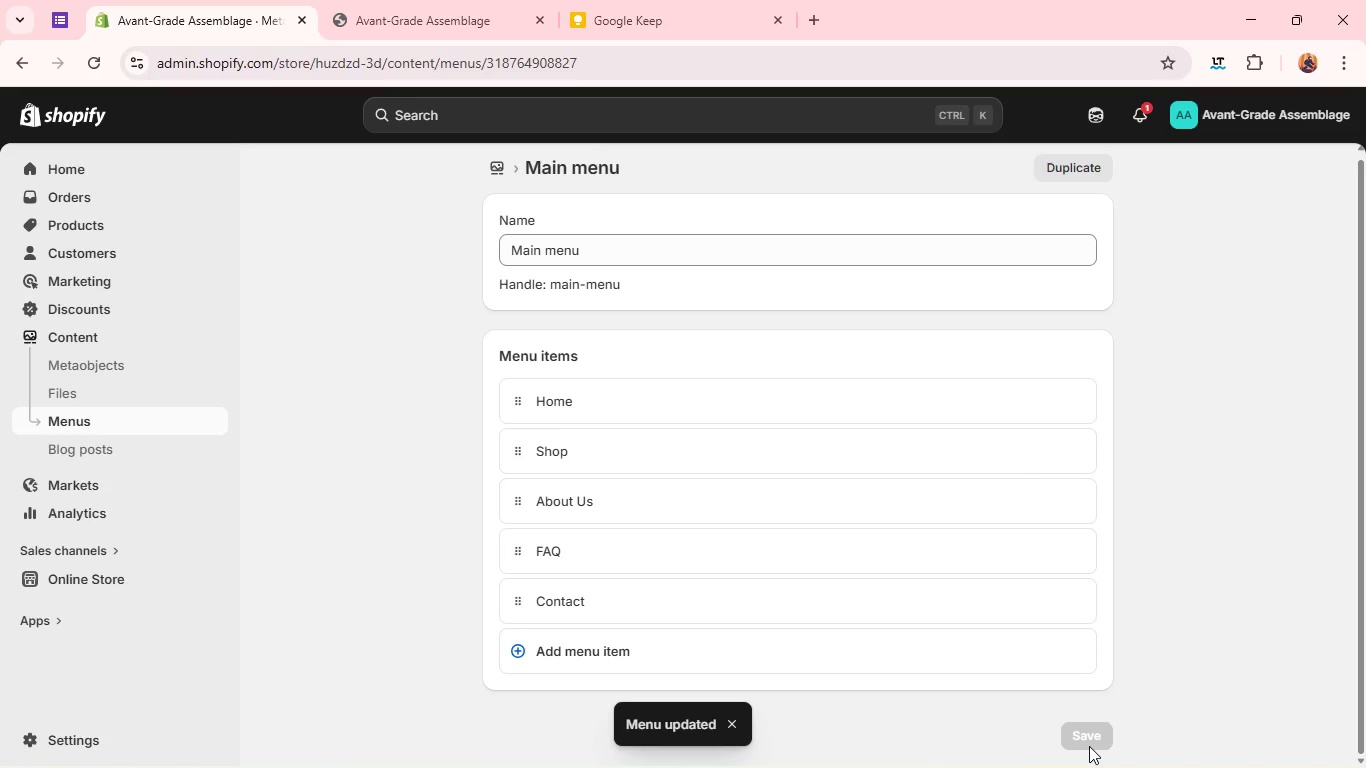 
left_click([1365, 767])
 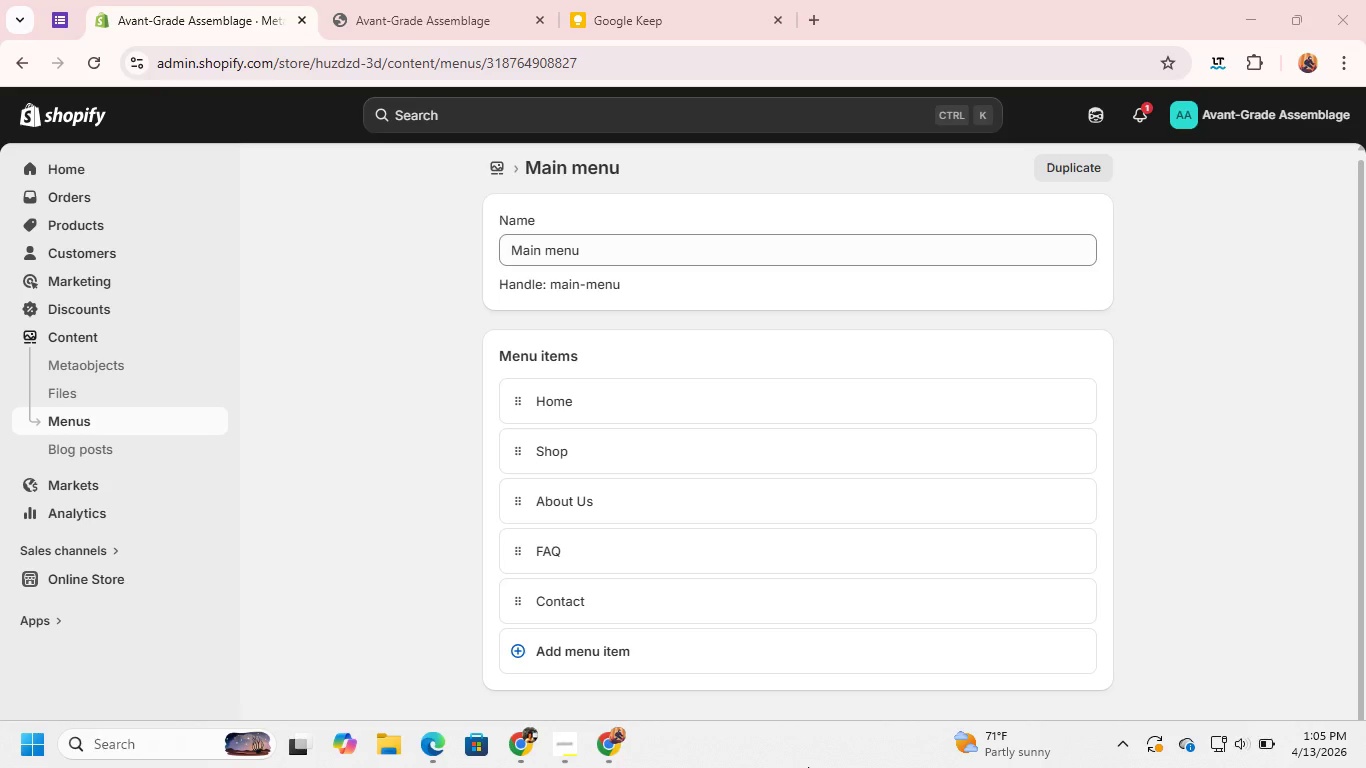 
wait(19.25)
 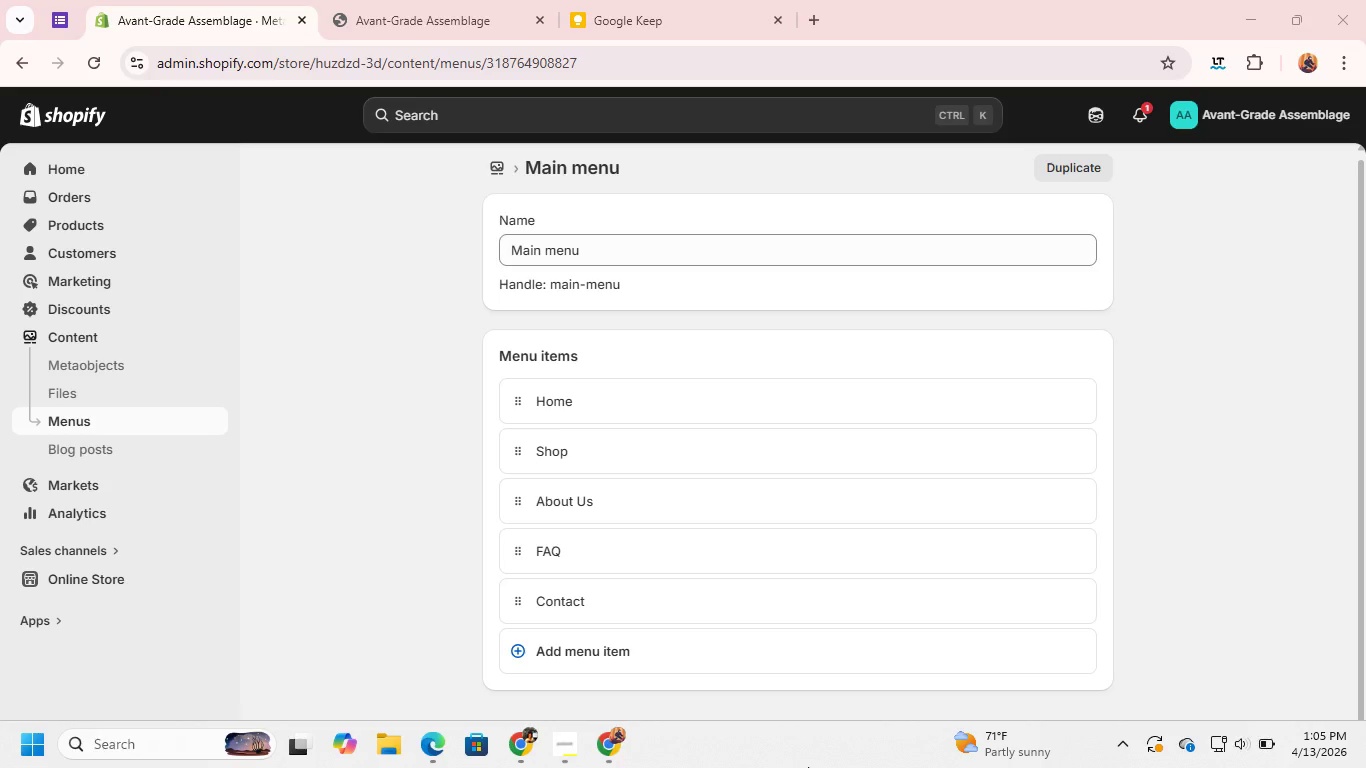 
left_click([131, 224])
 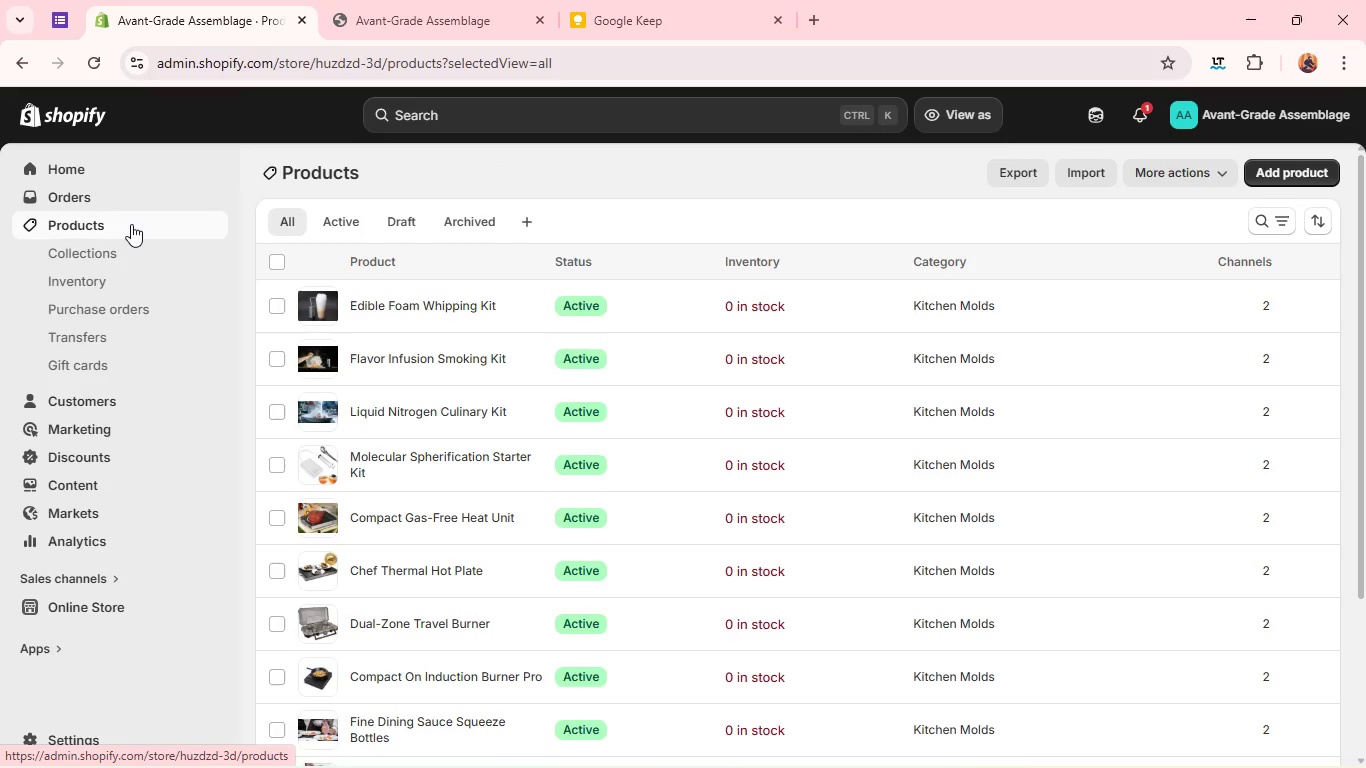 
wait(17.67)
 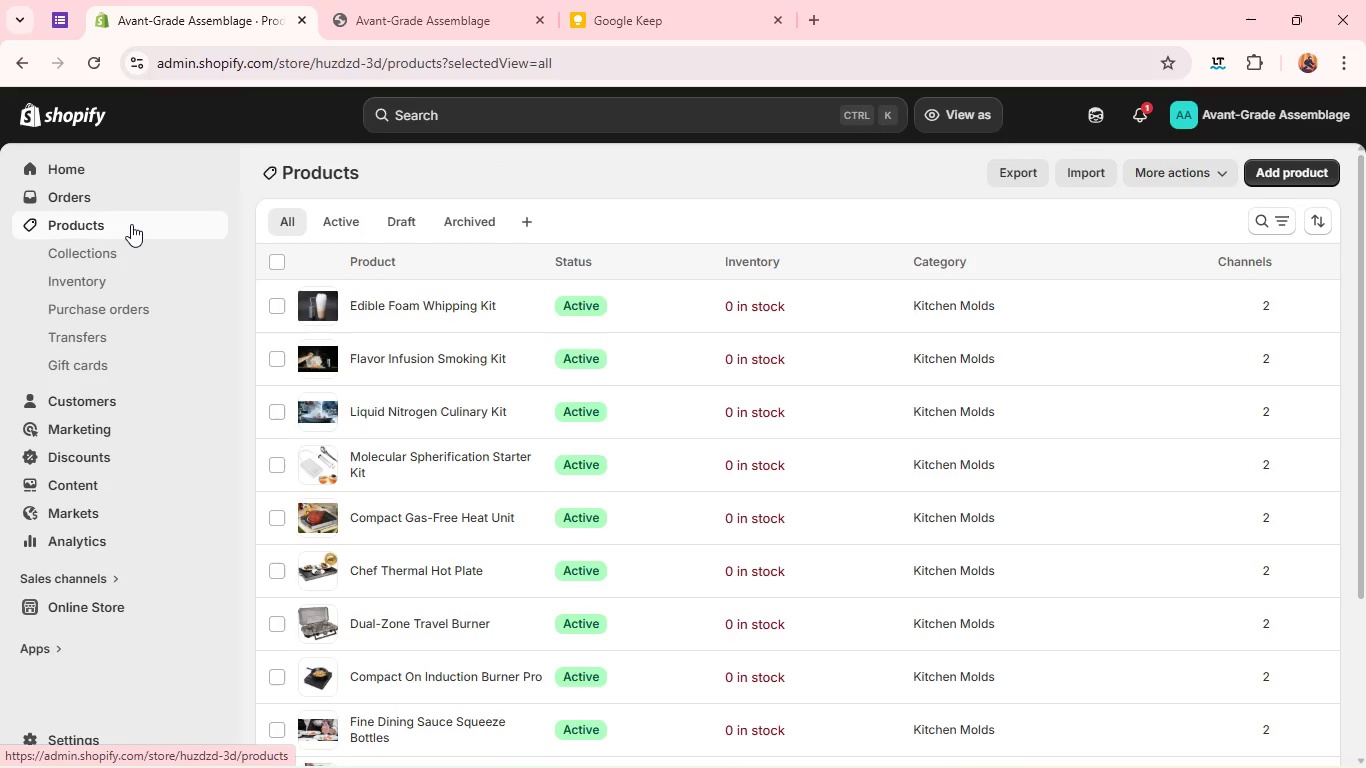 
left_click([1026, 171])
 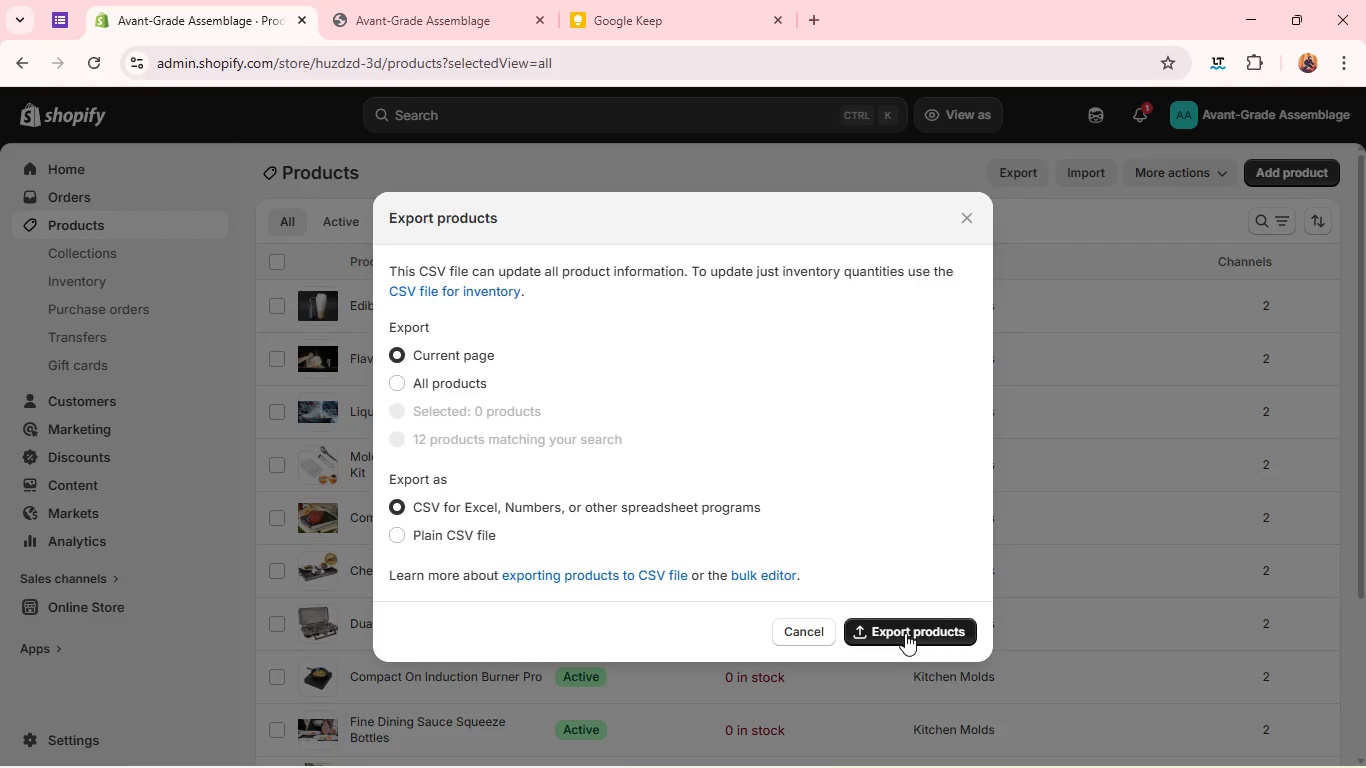 
left_click([905, 633])
 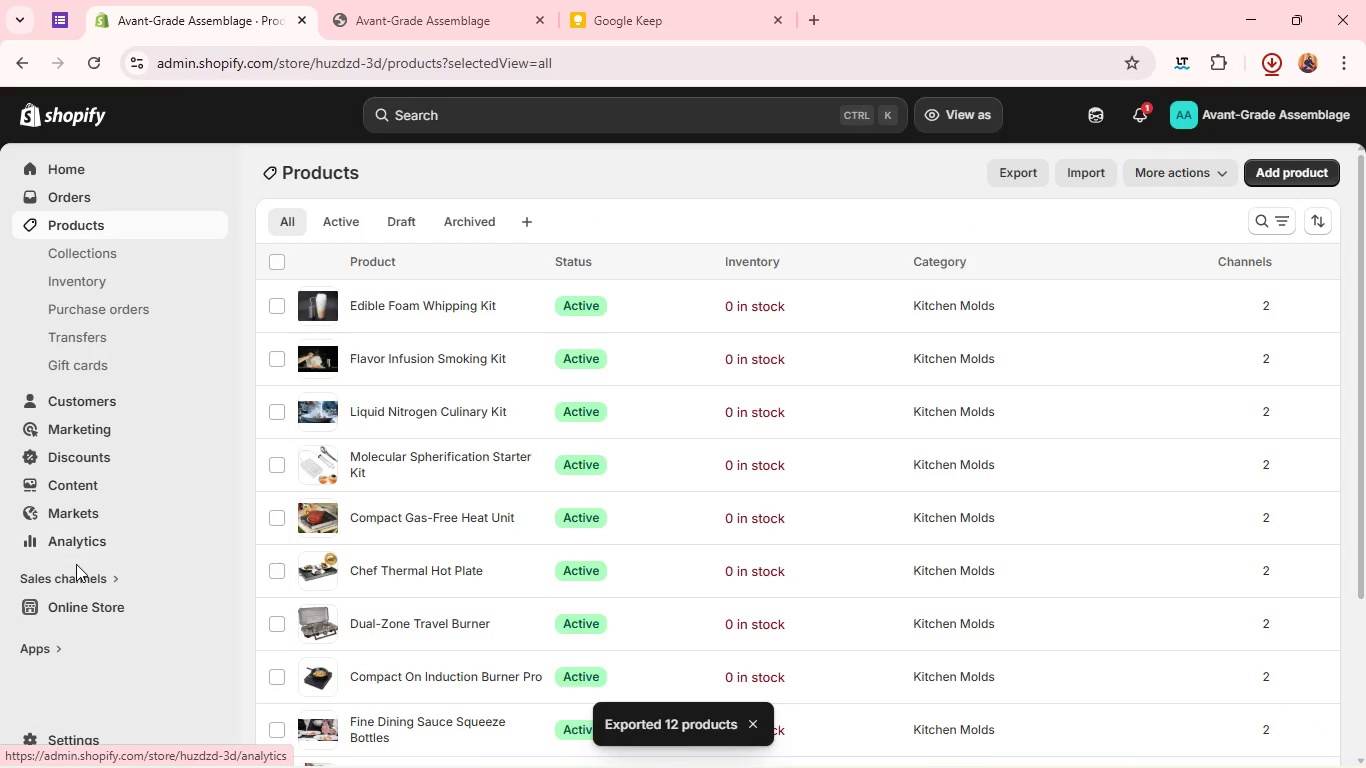 
wait(7.12)
 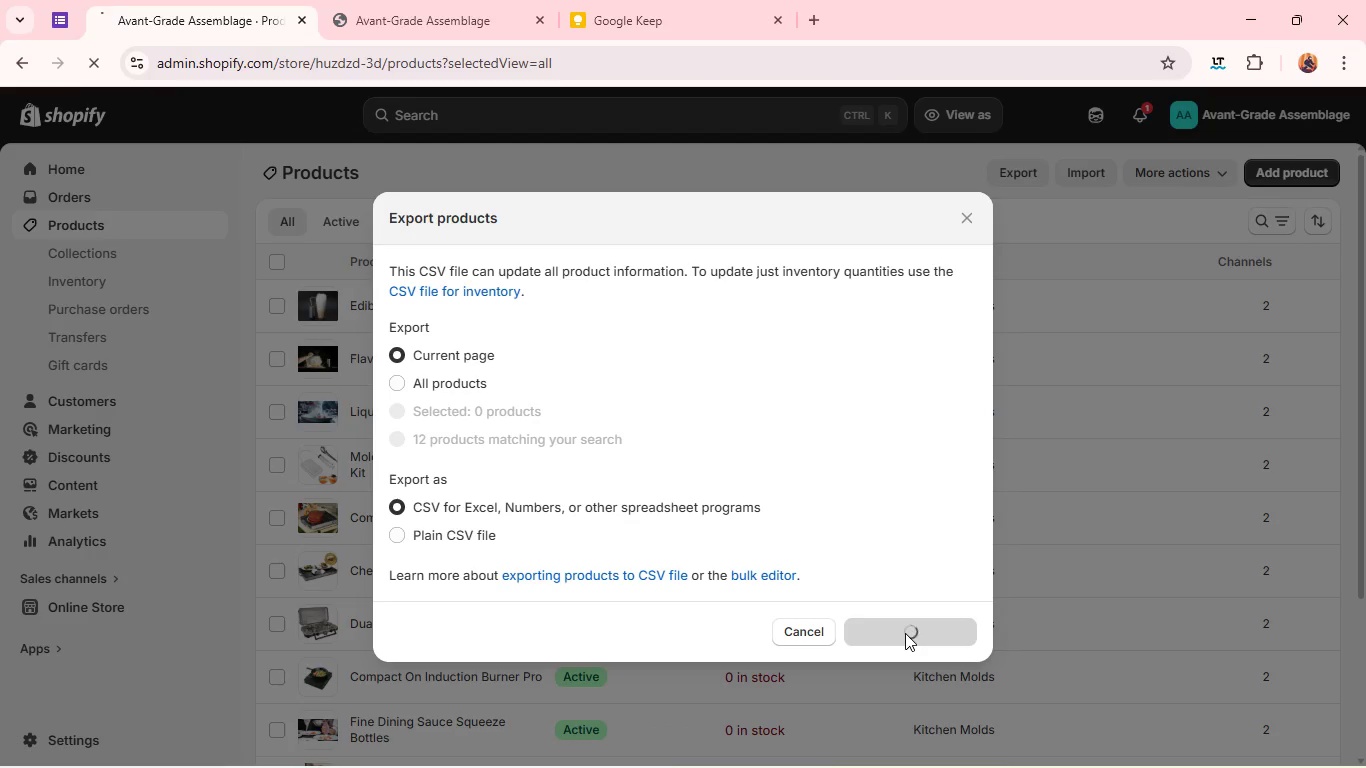 
left_click([393, 17])
 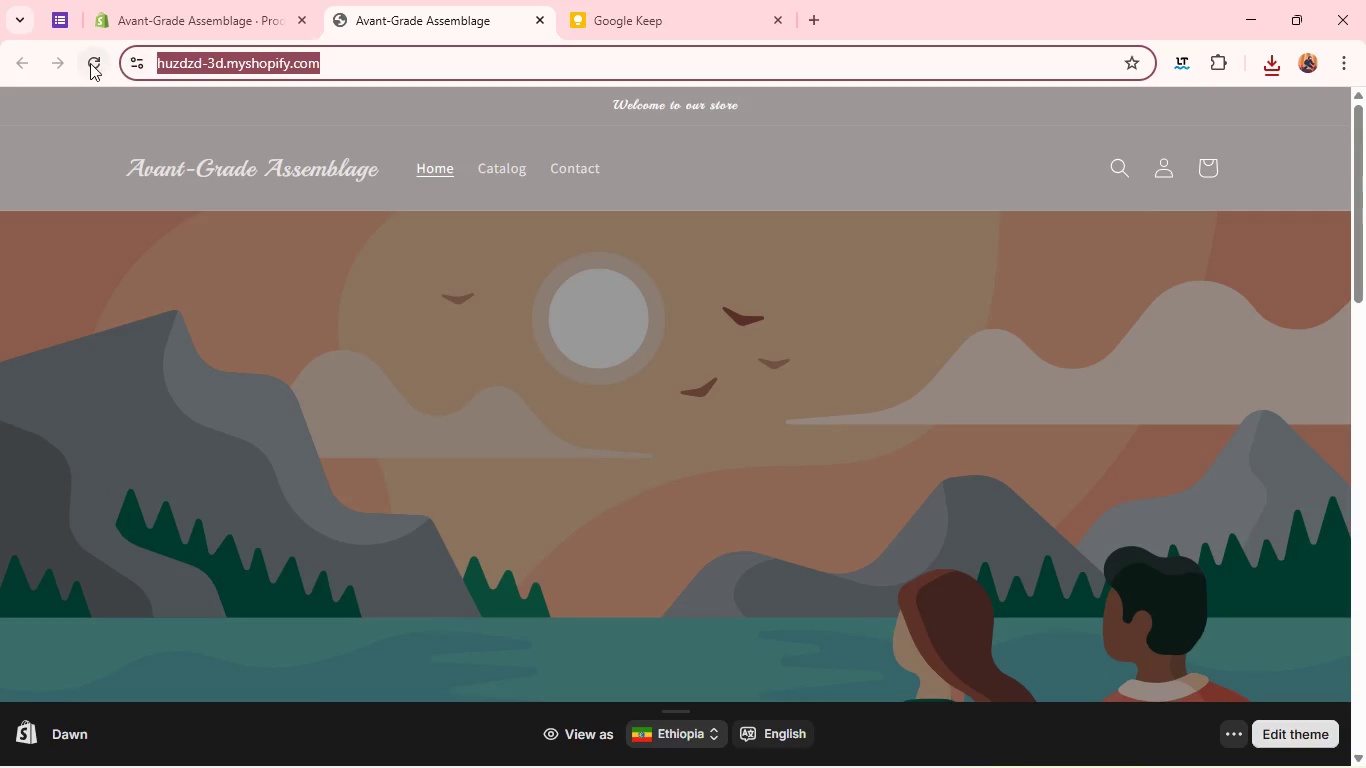 
left_click([90, 62])
 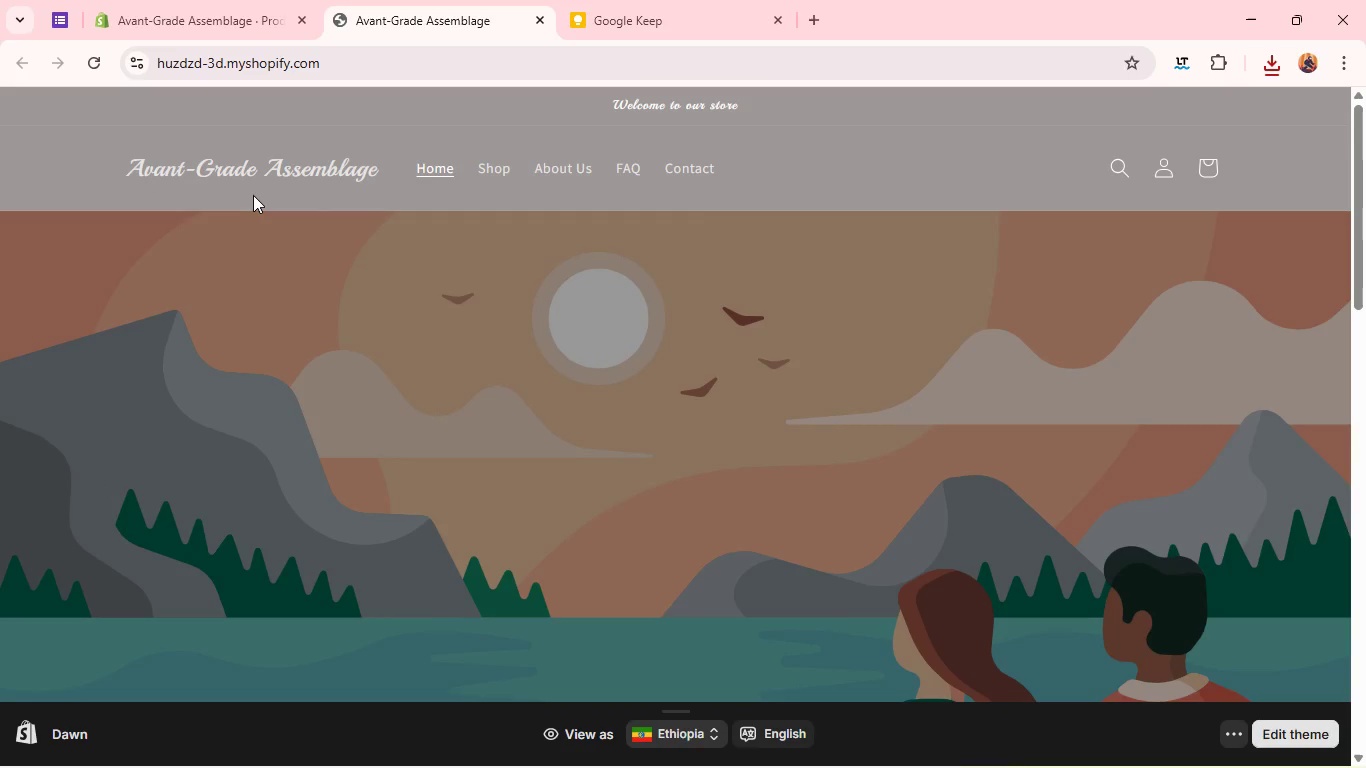 
wait(7.81)
 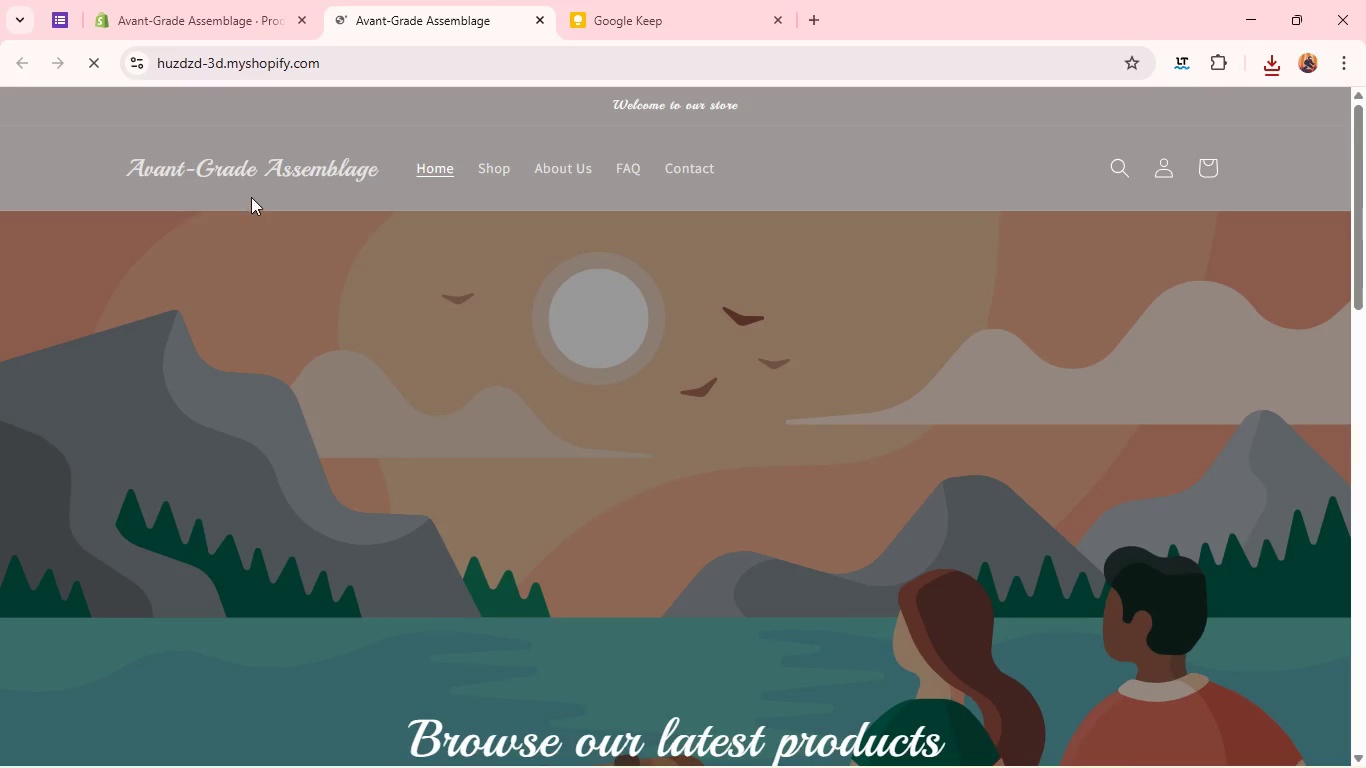 
left_click([427, 169])
 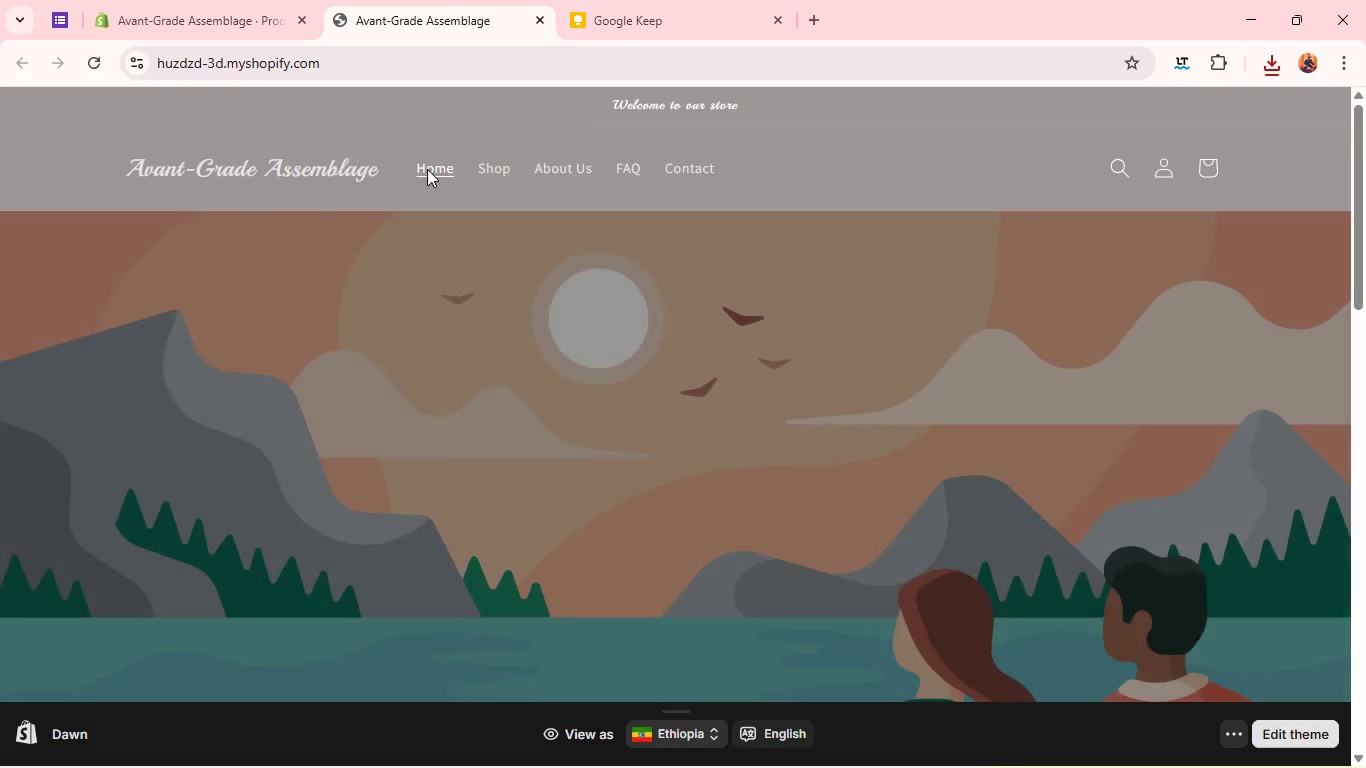 
mouse_move([447, 295])
 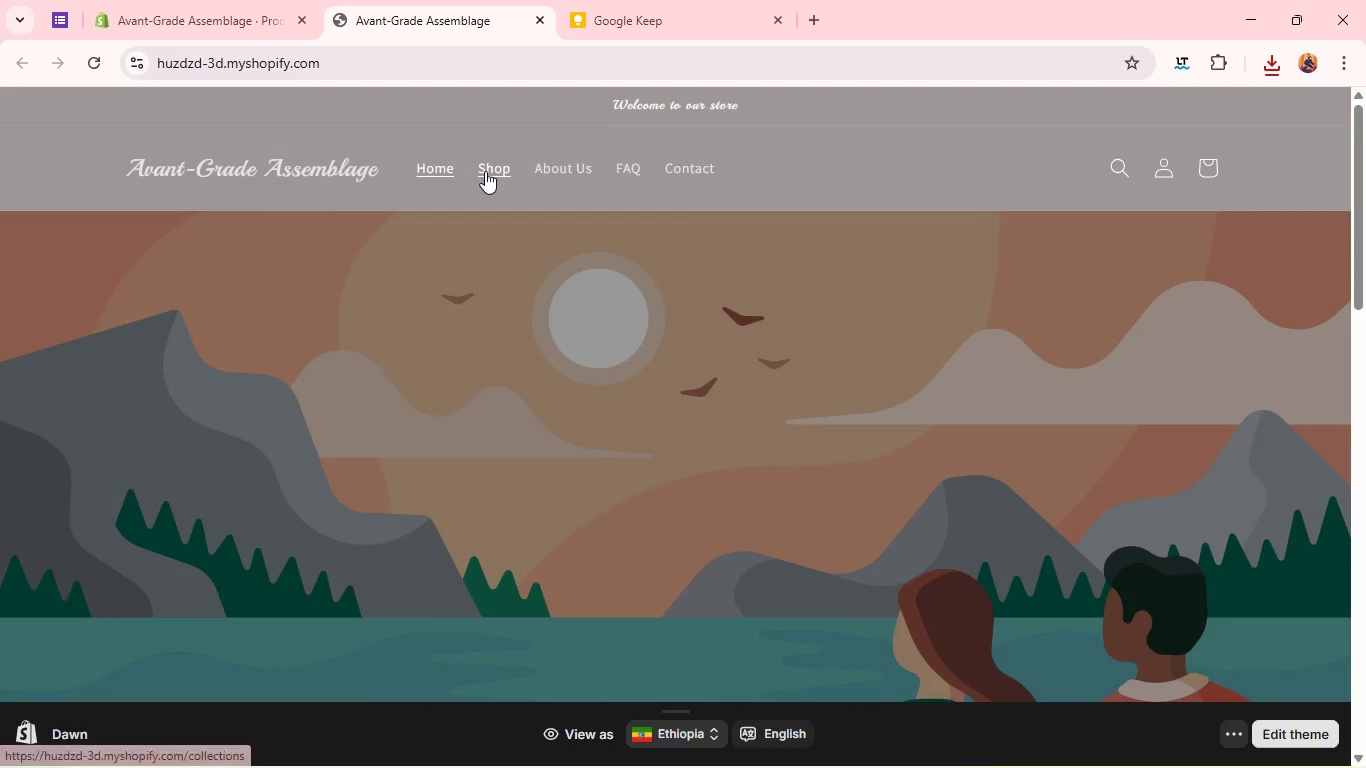 
left_click([485, 171])
 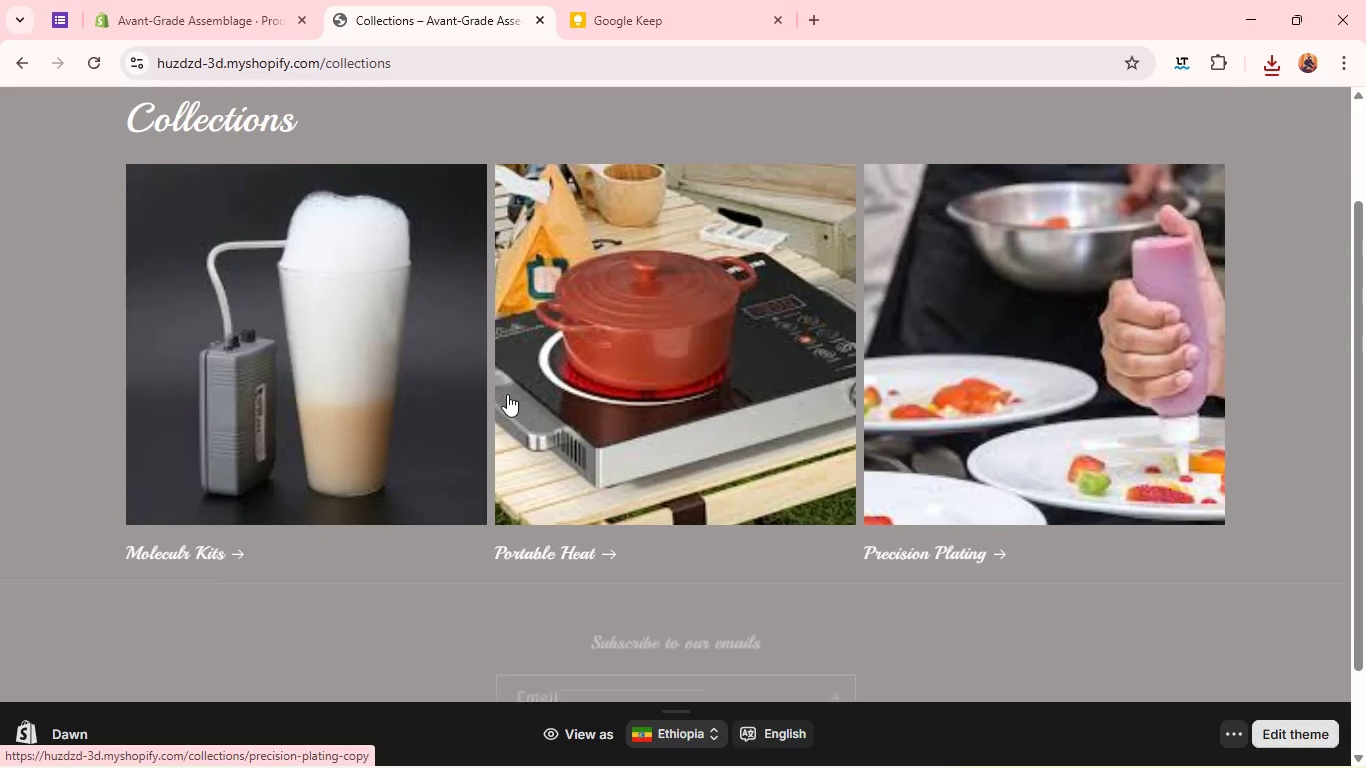 
wait(8.52)
 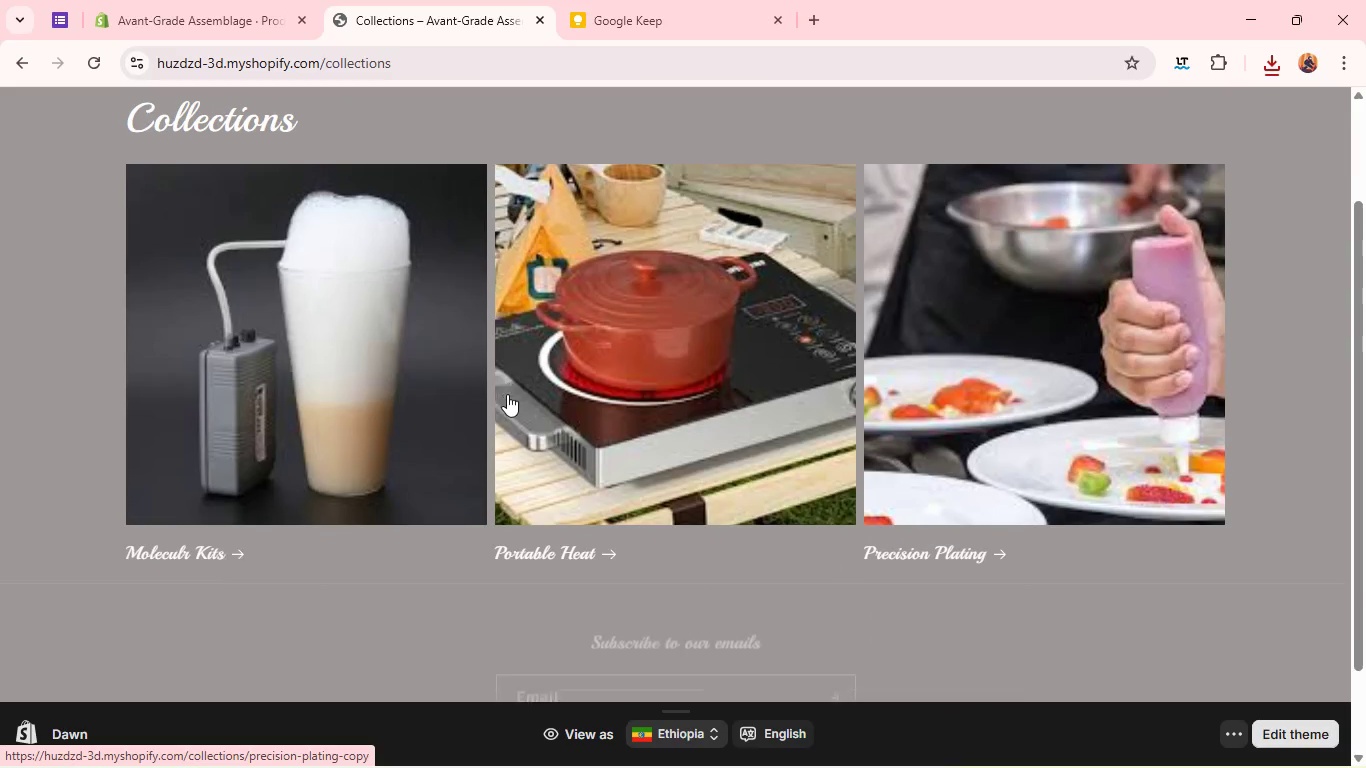 
left_click([380, 416])
 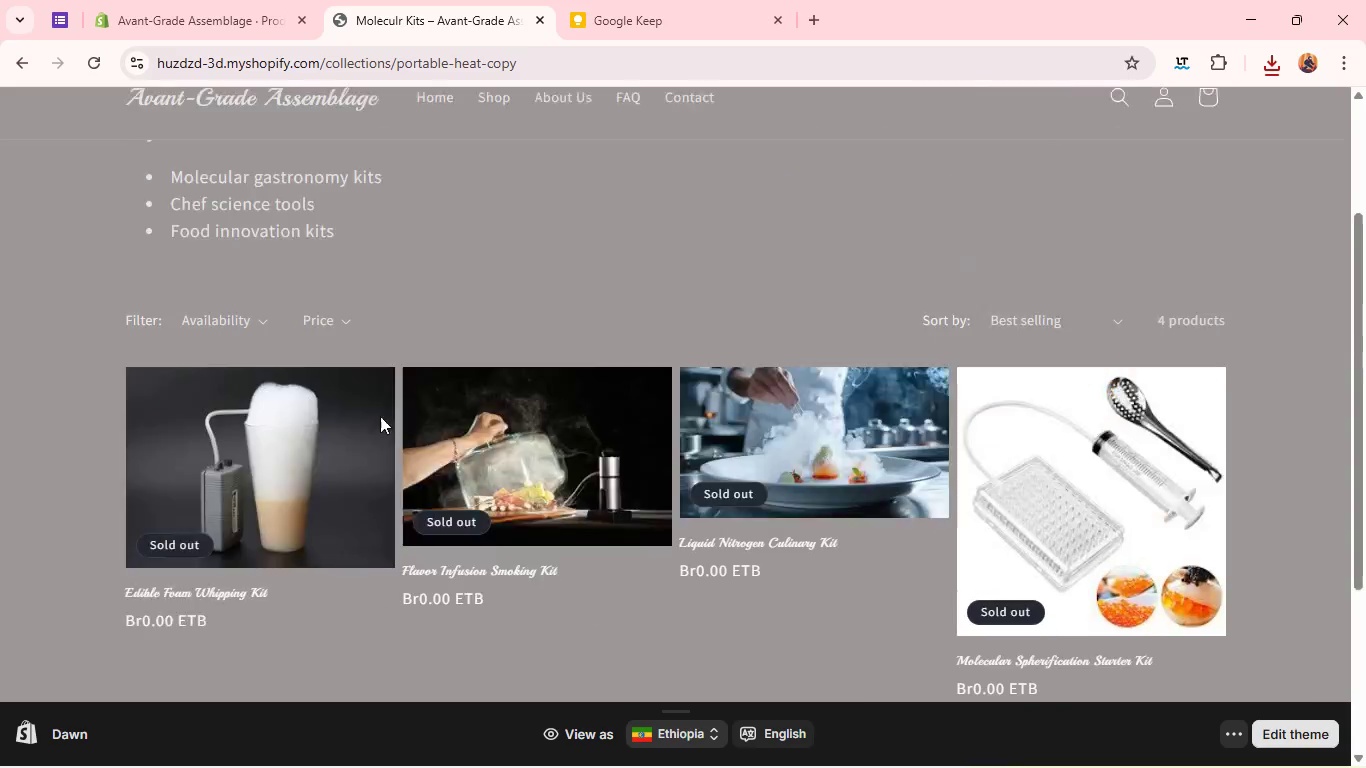 
wait(9.3)
 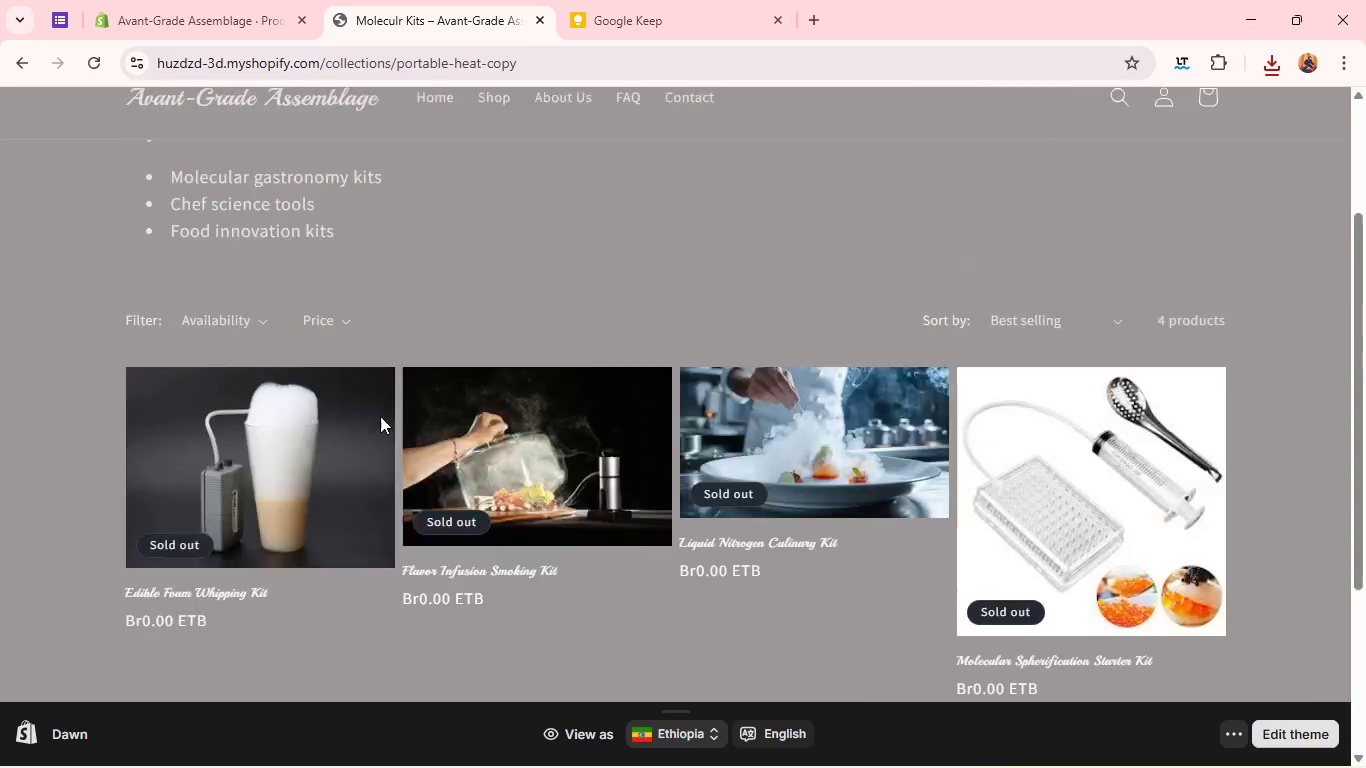 
left_click([550, 164])
 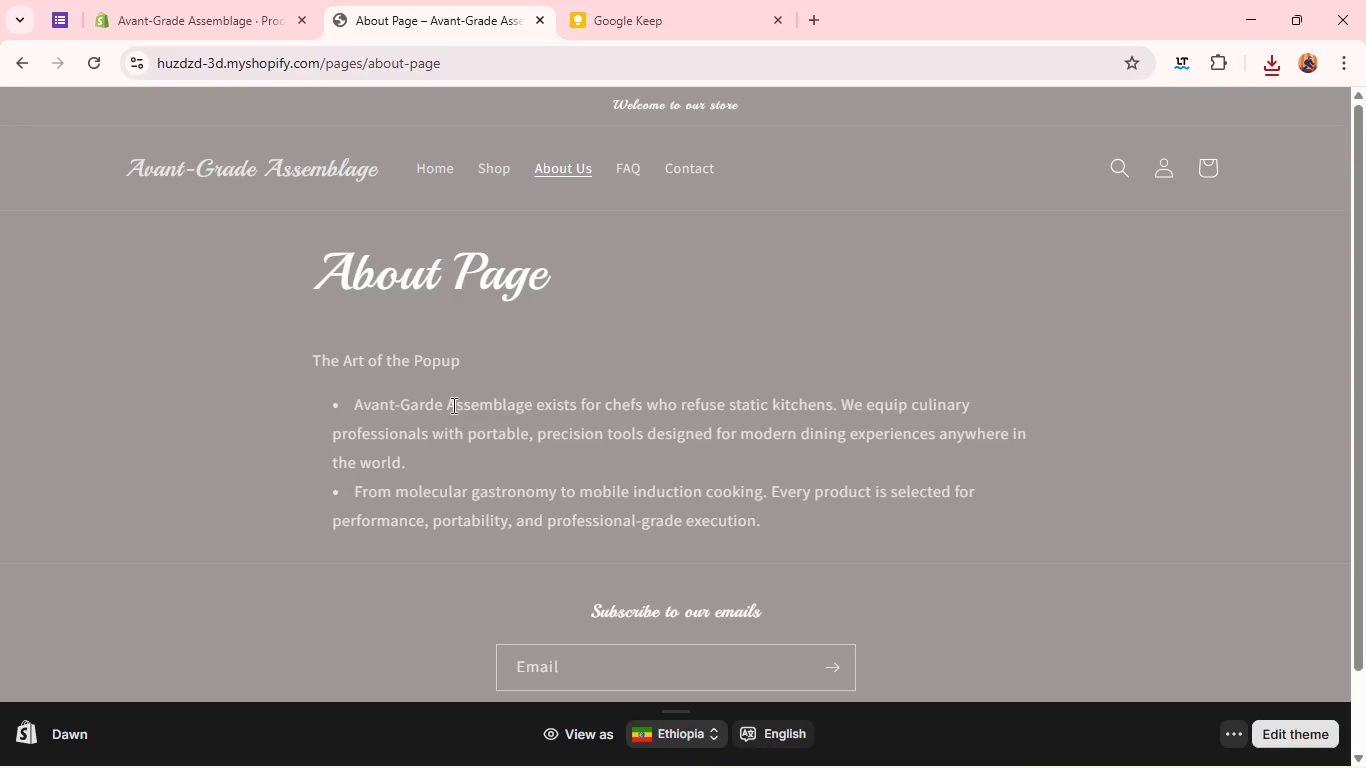 
wait(5.89)
 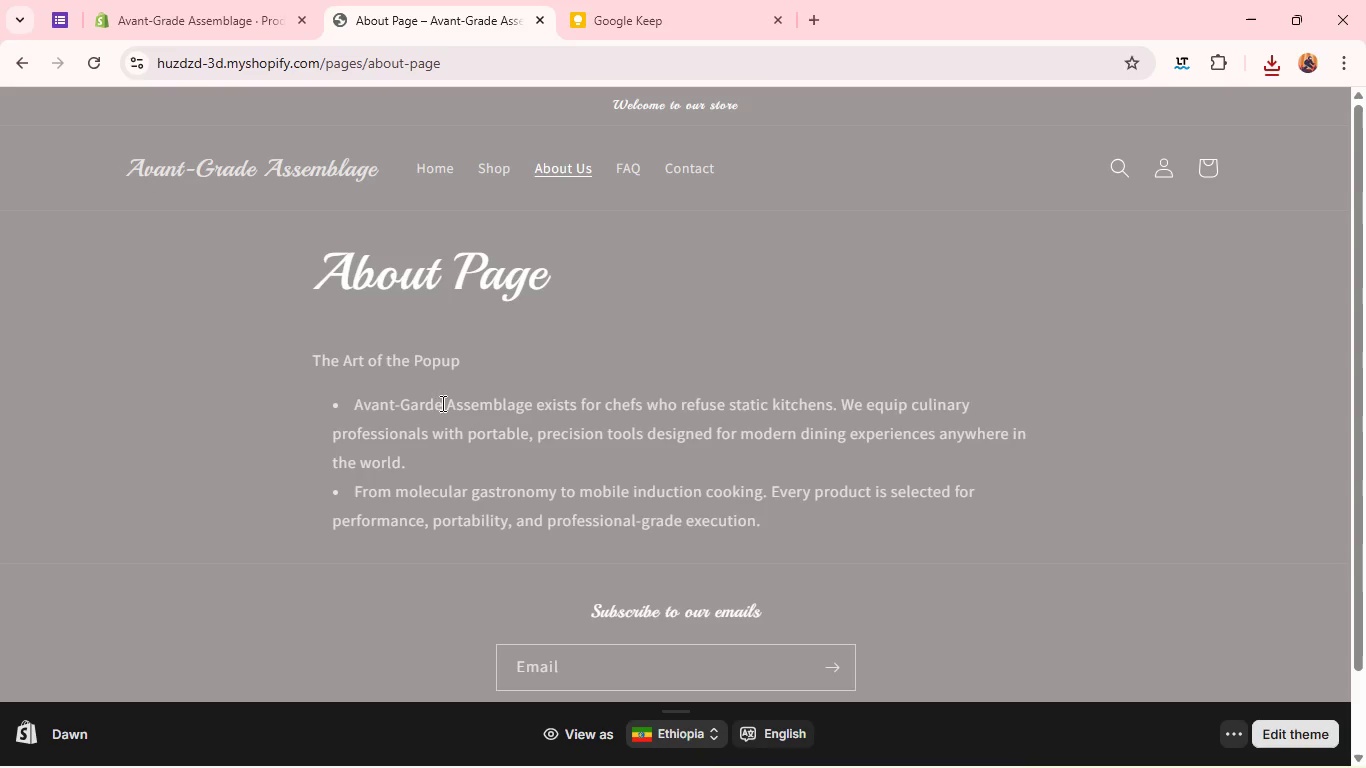 
left_click([623, 163])
 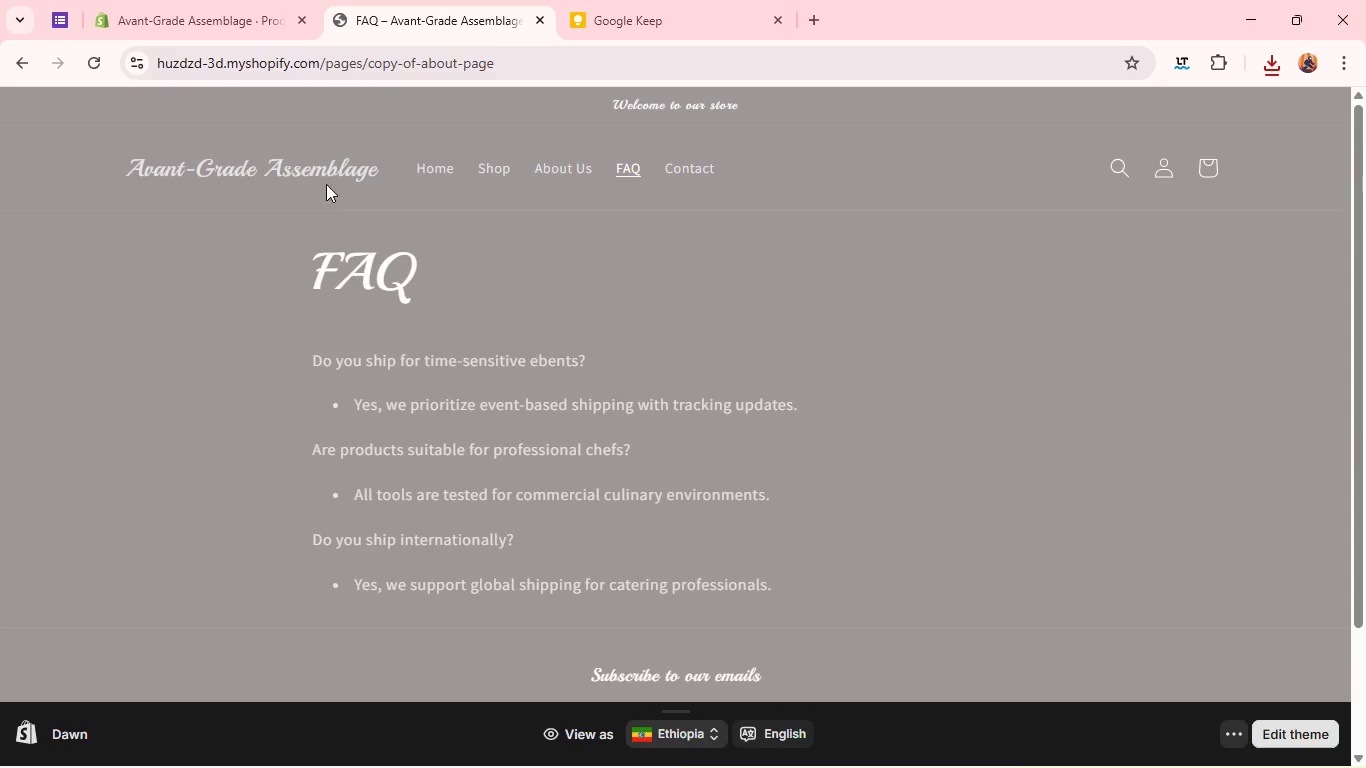 
left_click([201, 3])
 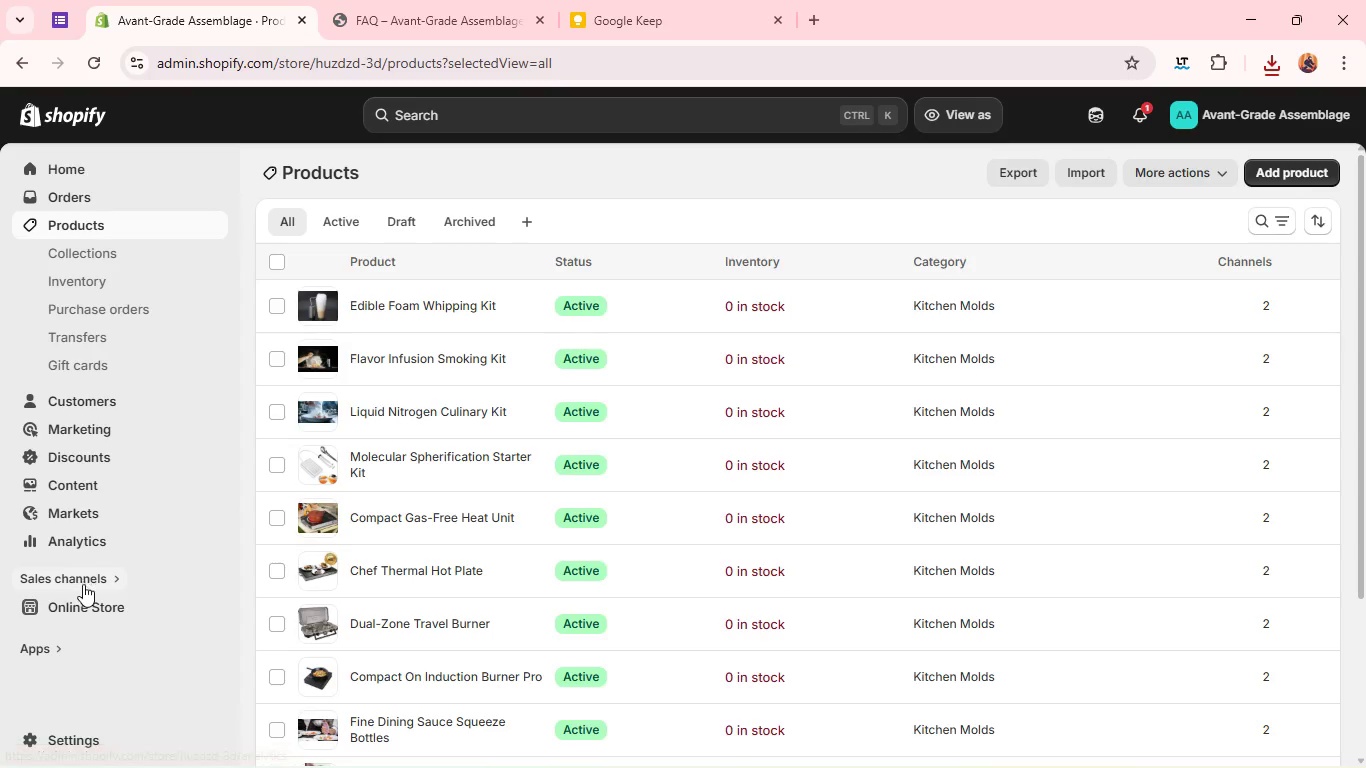 
left_click([89, 603])
 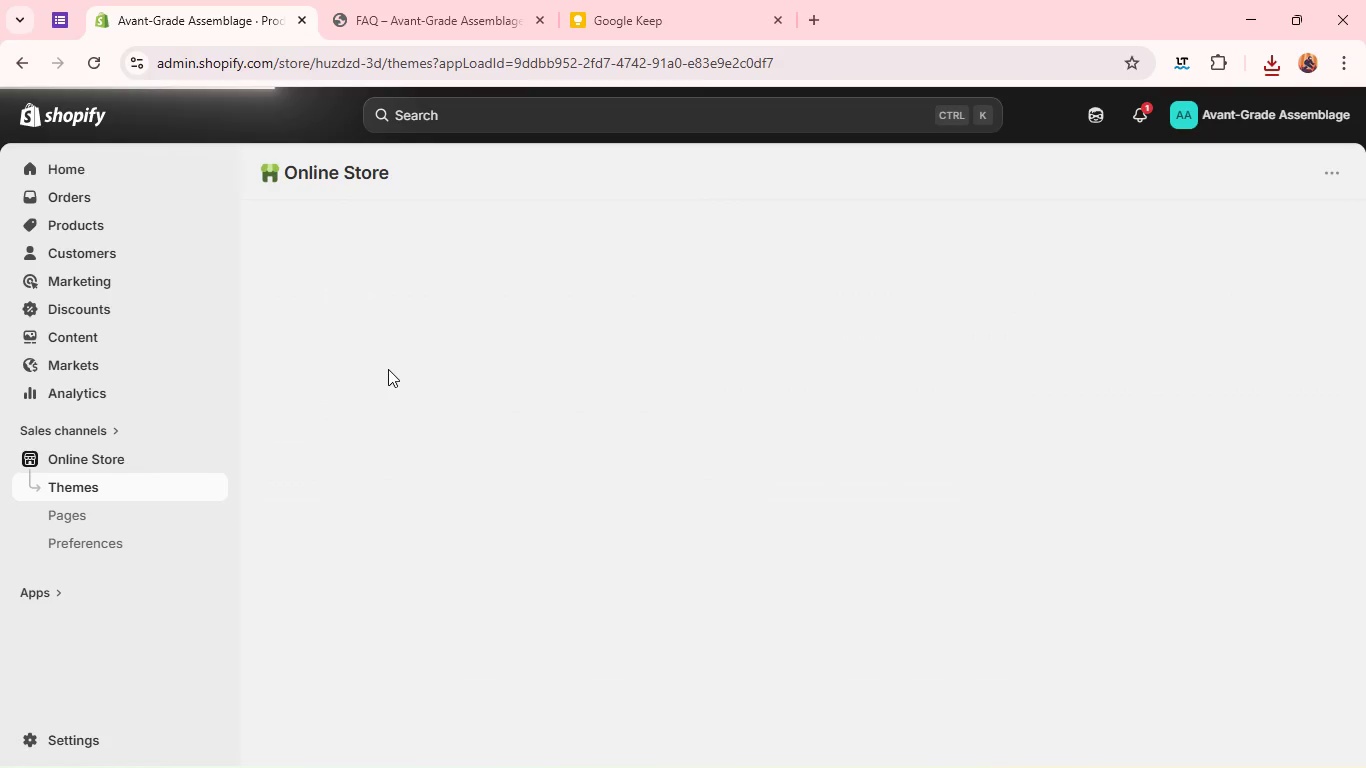 
wait(8.45)
 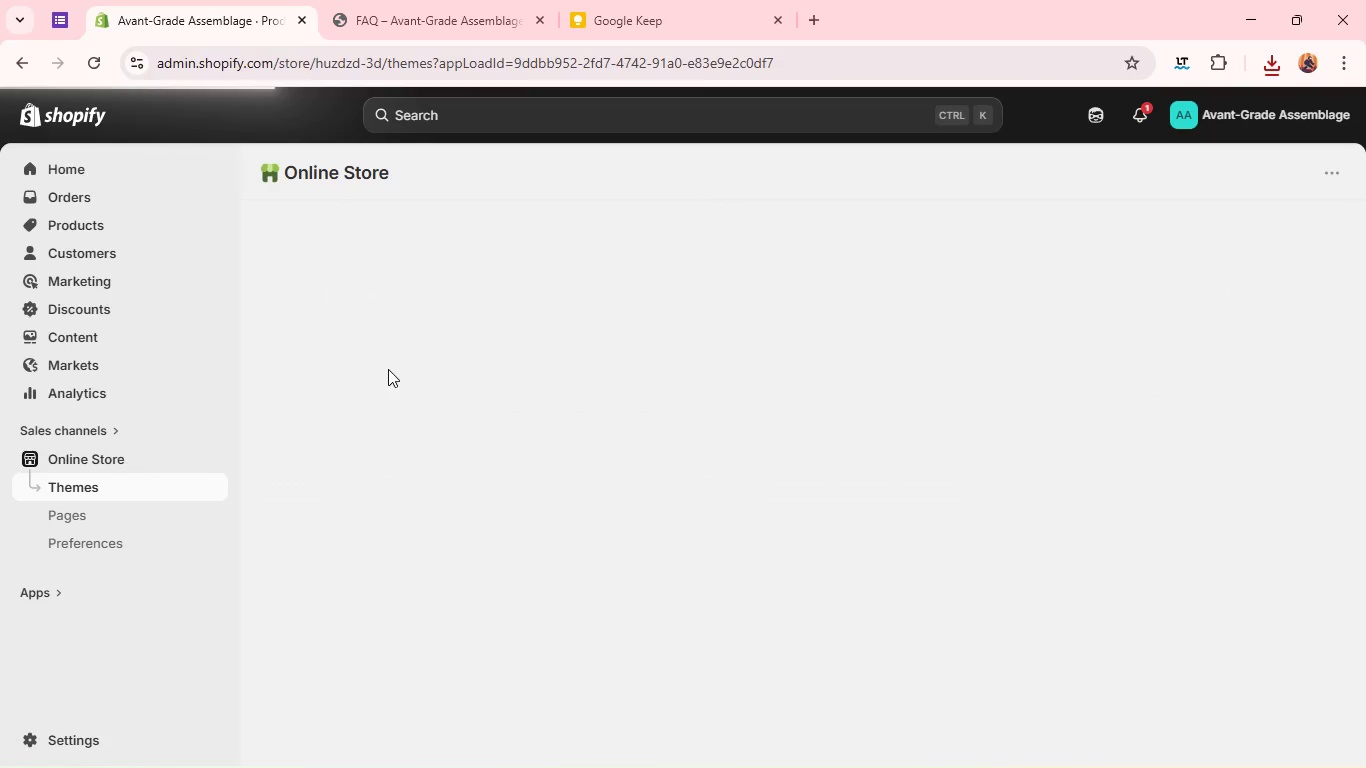 
left_click([655, 461])
 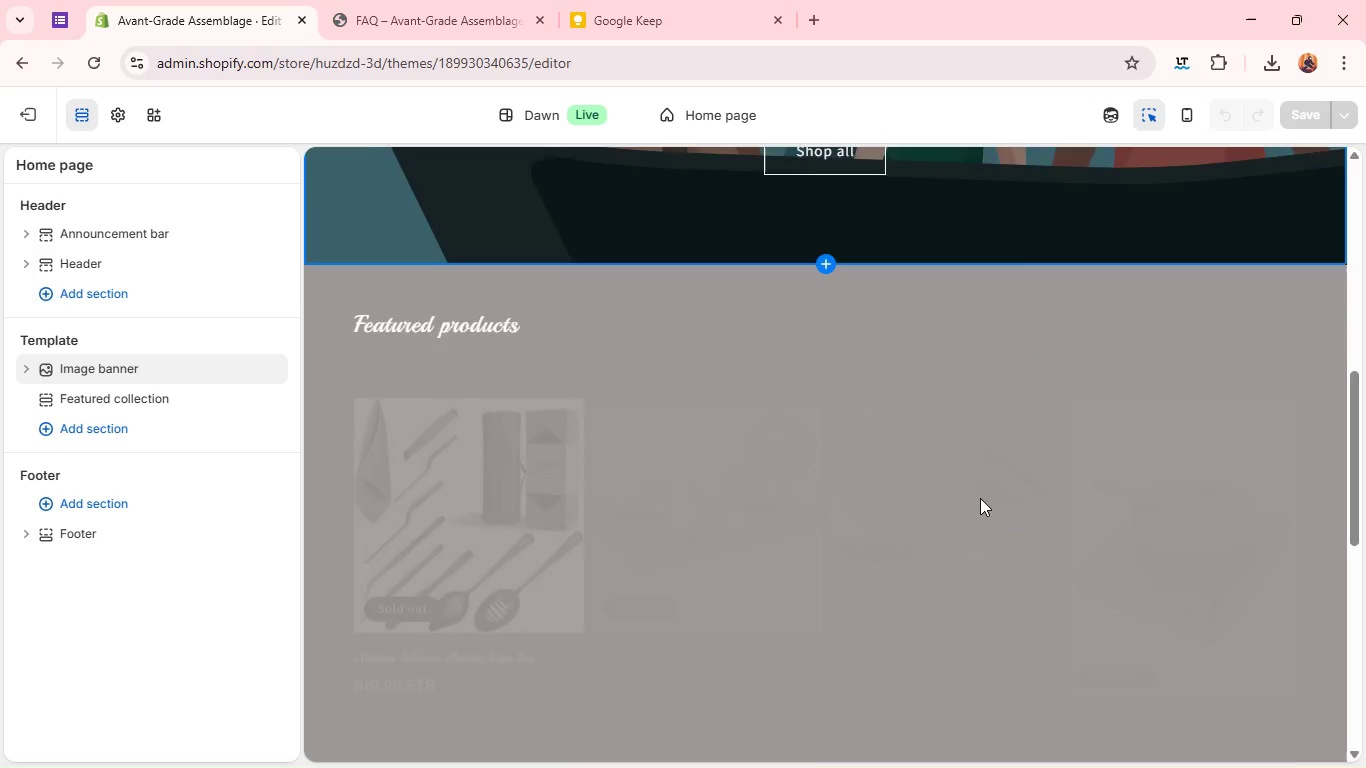 
wait(11.69)
 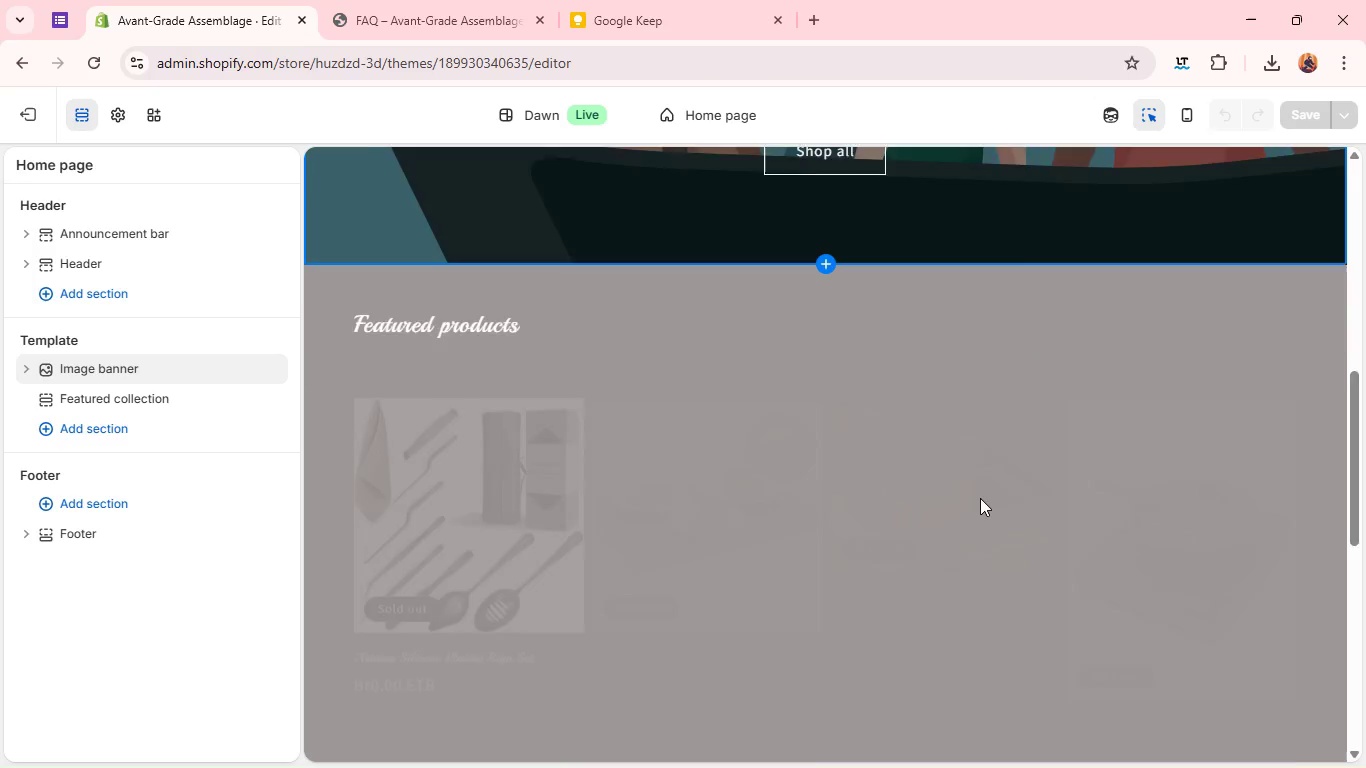 
left_click([120, 113])
 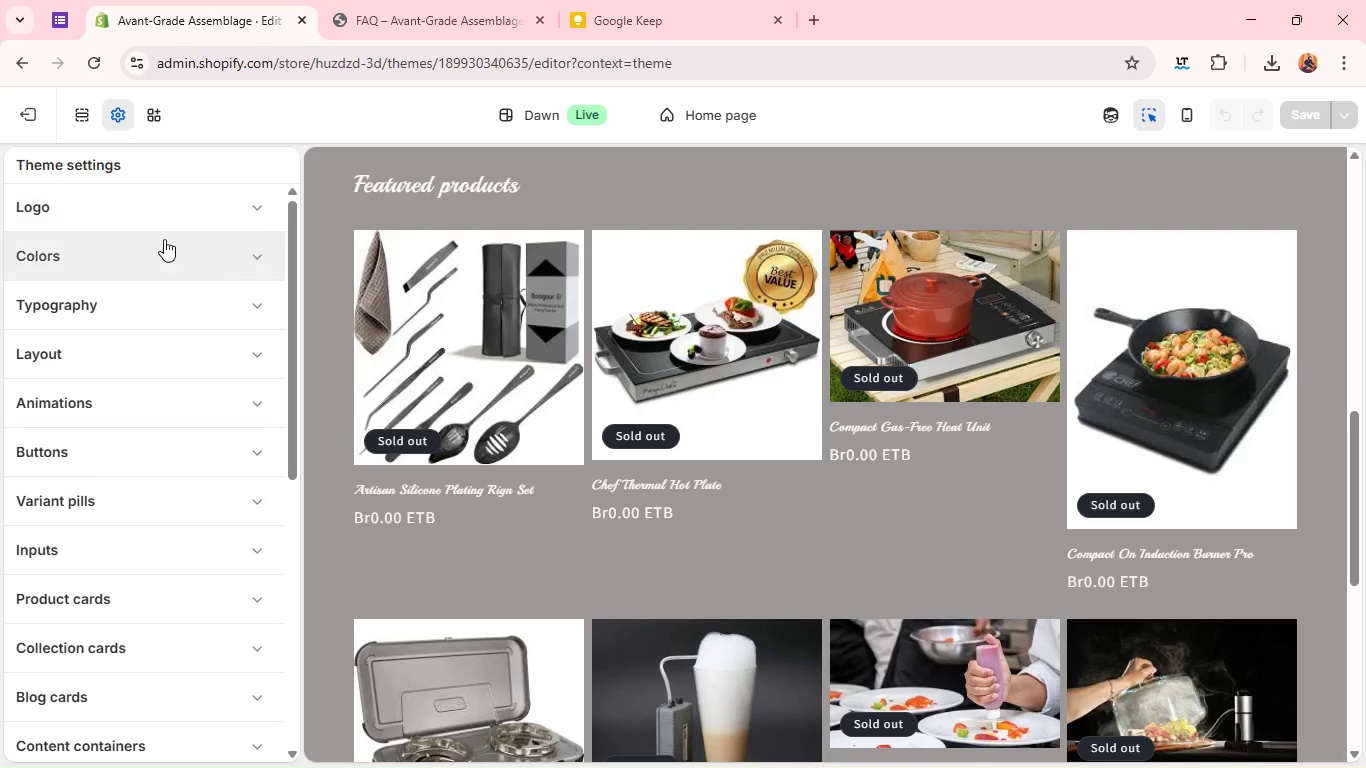 
left_click([167, 254])
 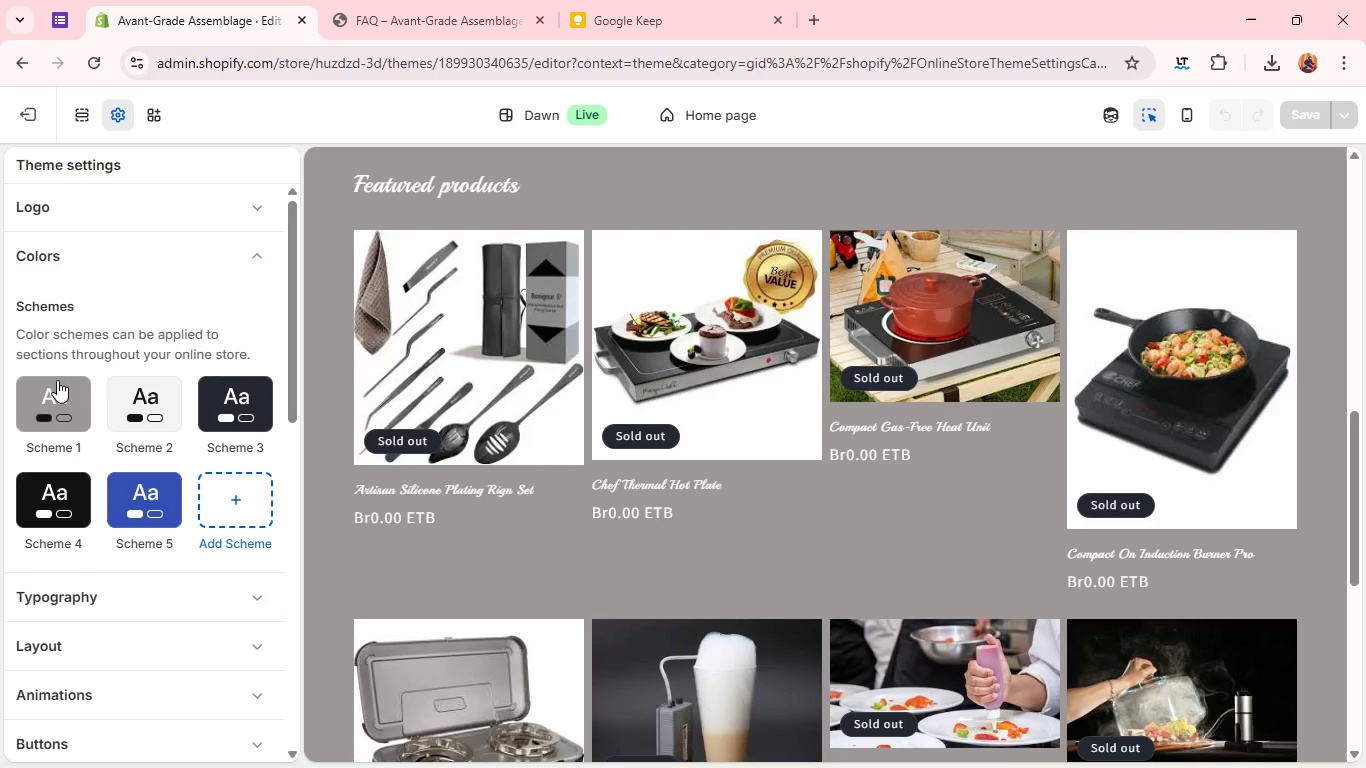 
left_click([51, 405])
 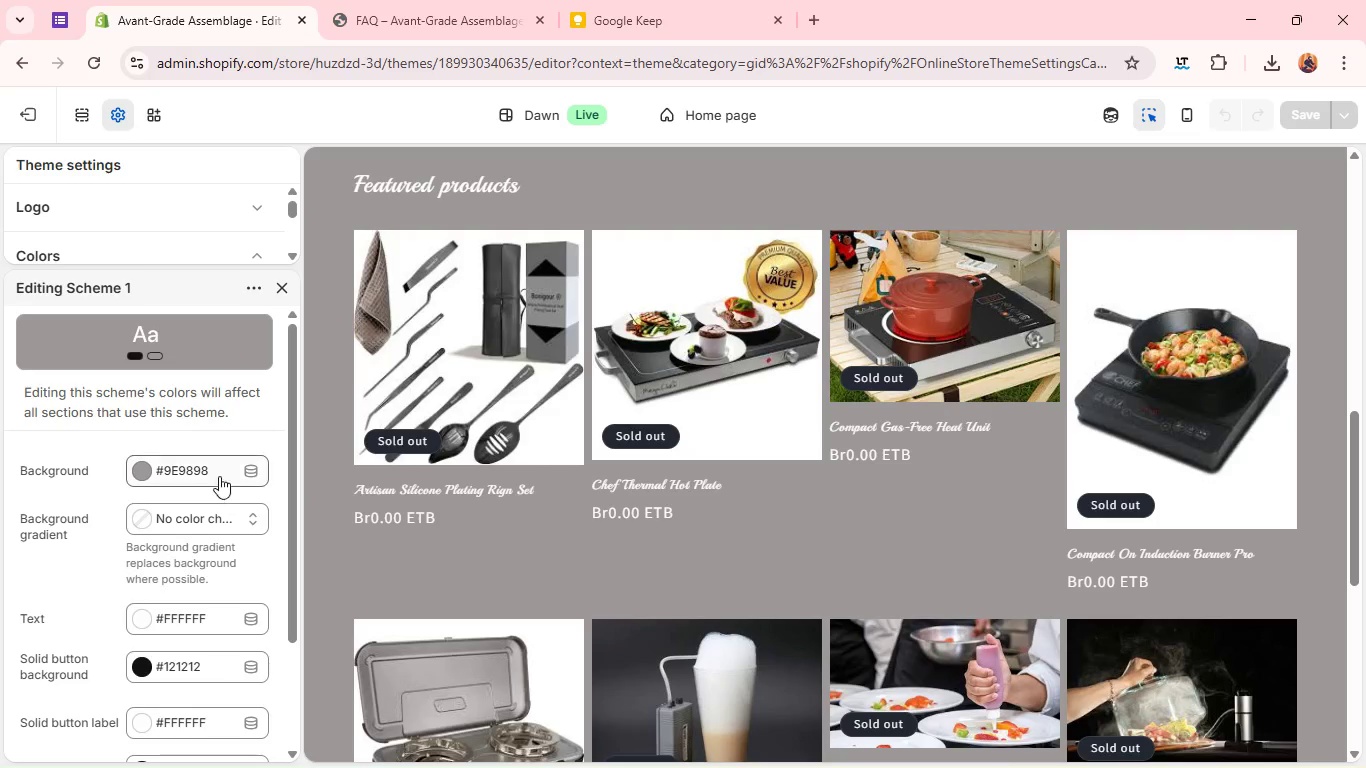 
left_click([211, 472])
 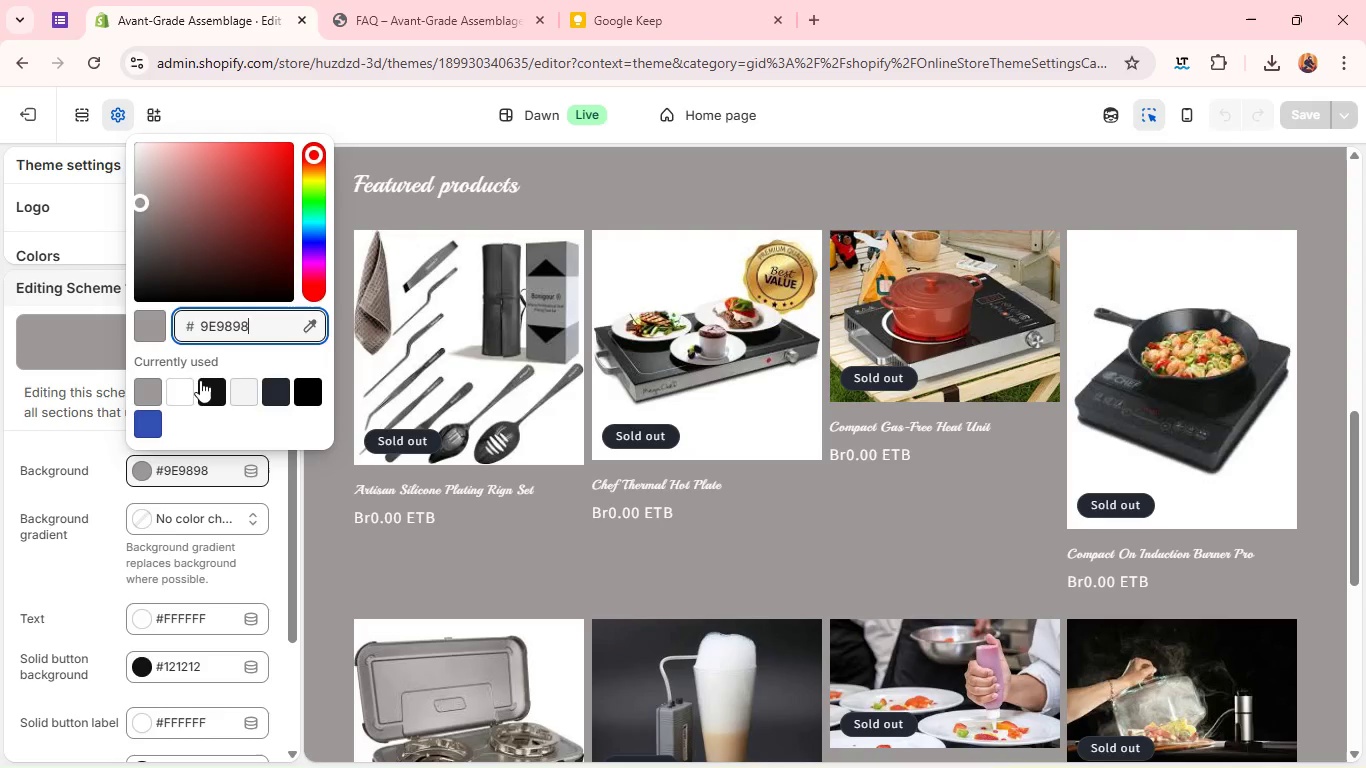 
left_click([201, 380])
 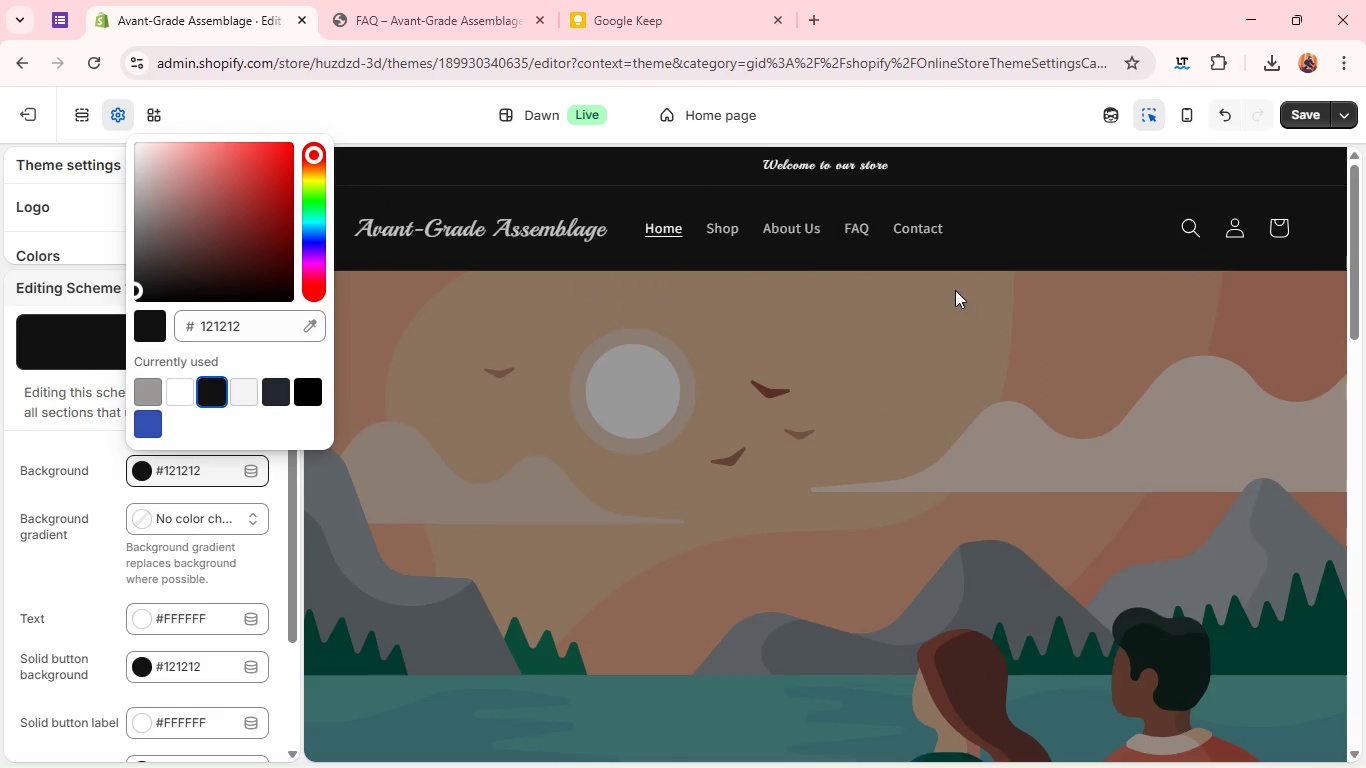 
wait(5.2)
 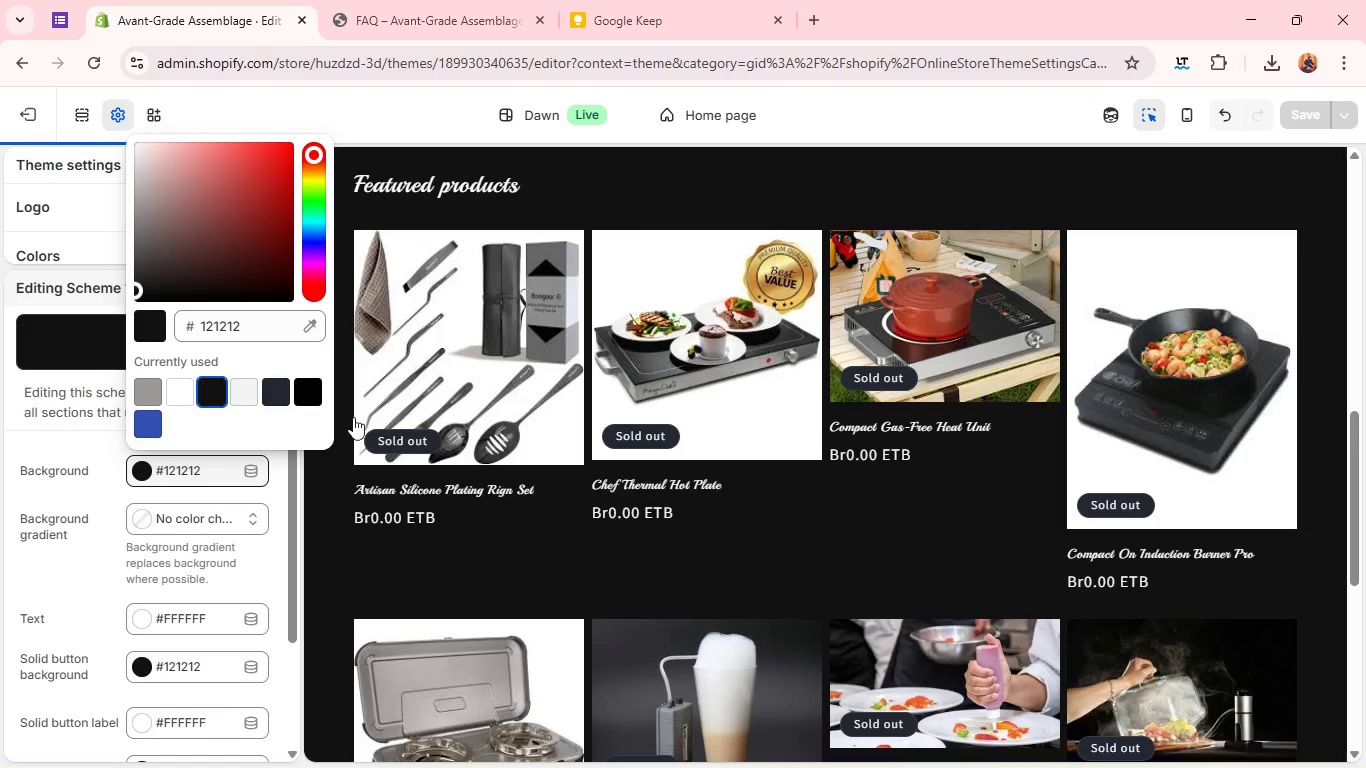 
left_click([1309, 119])
 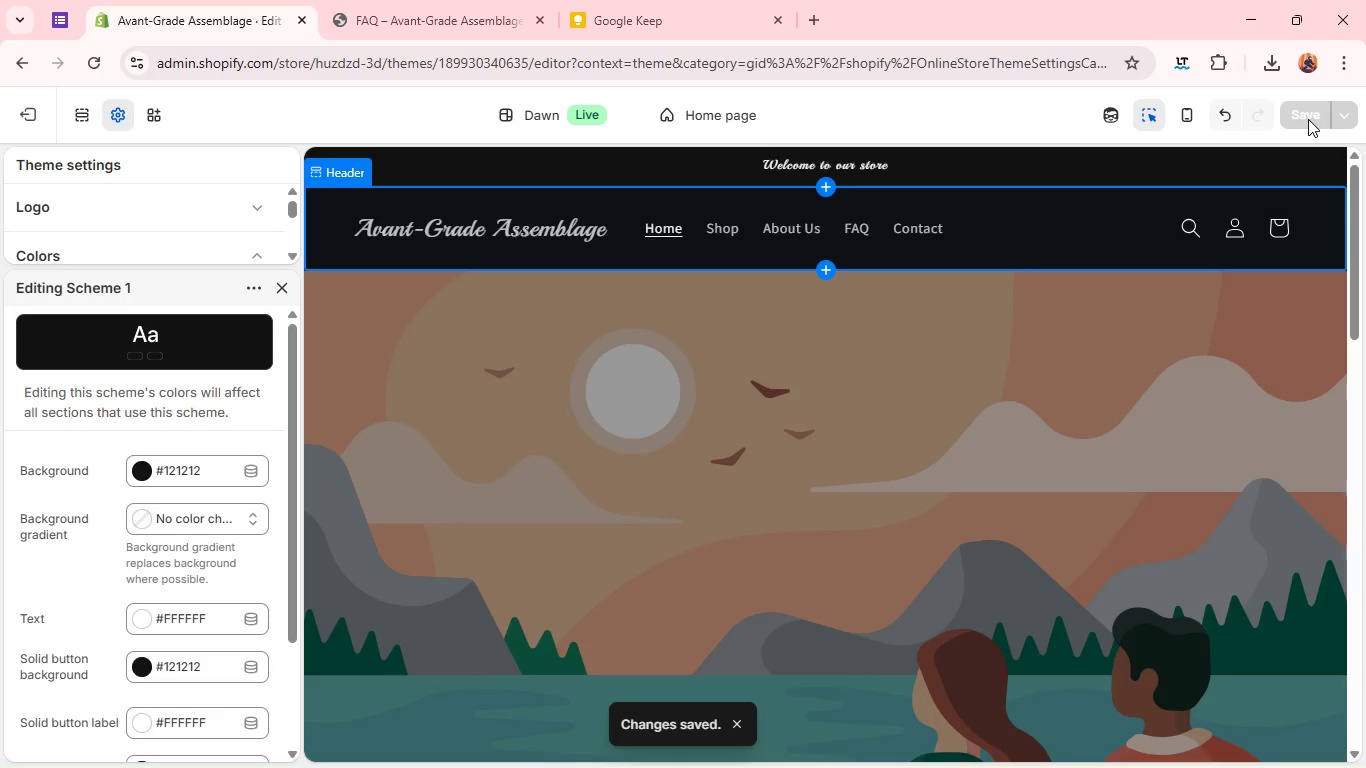 
wait(8.45)
 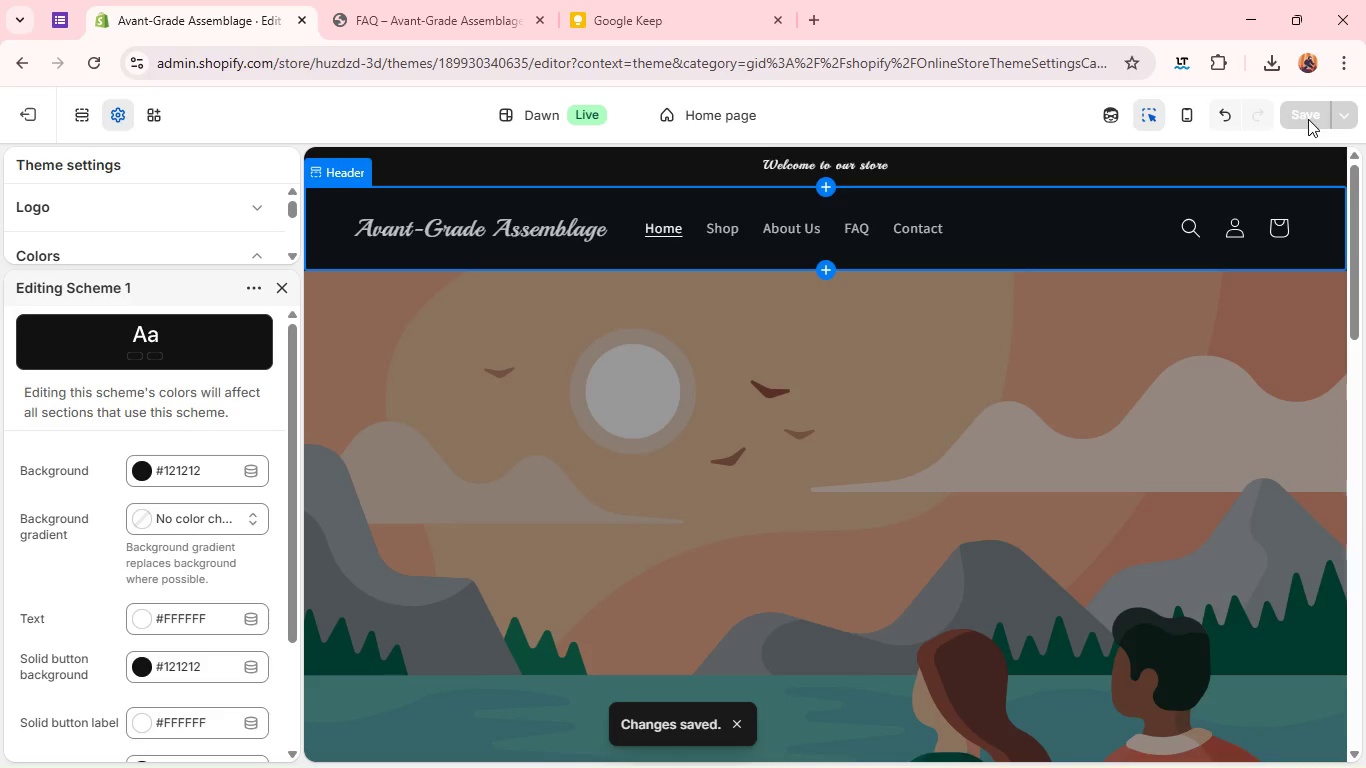 
left_click([478, 9])
 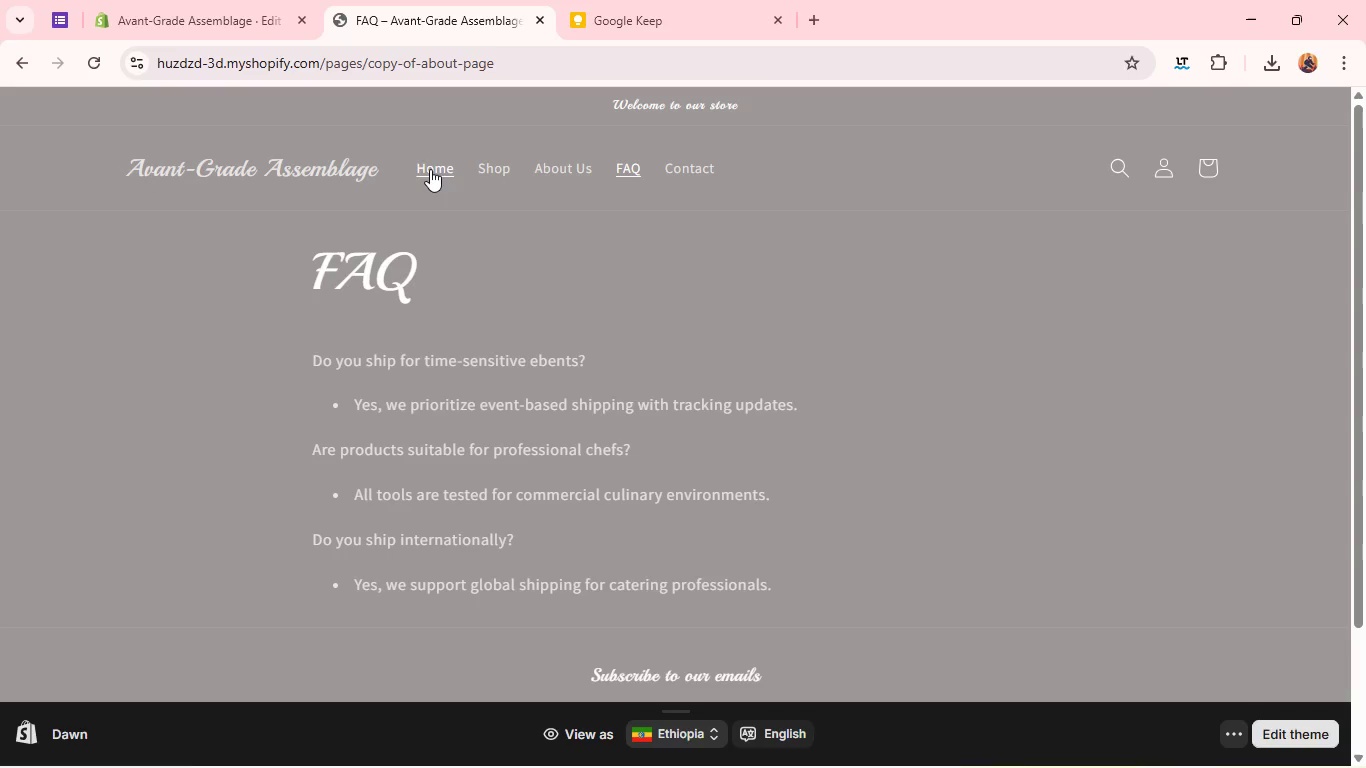 
left_click([430, 169])
 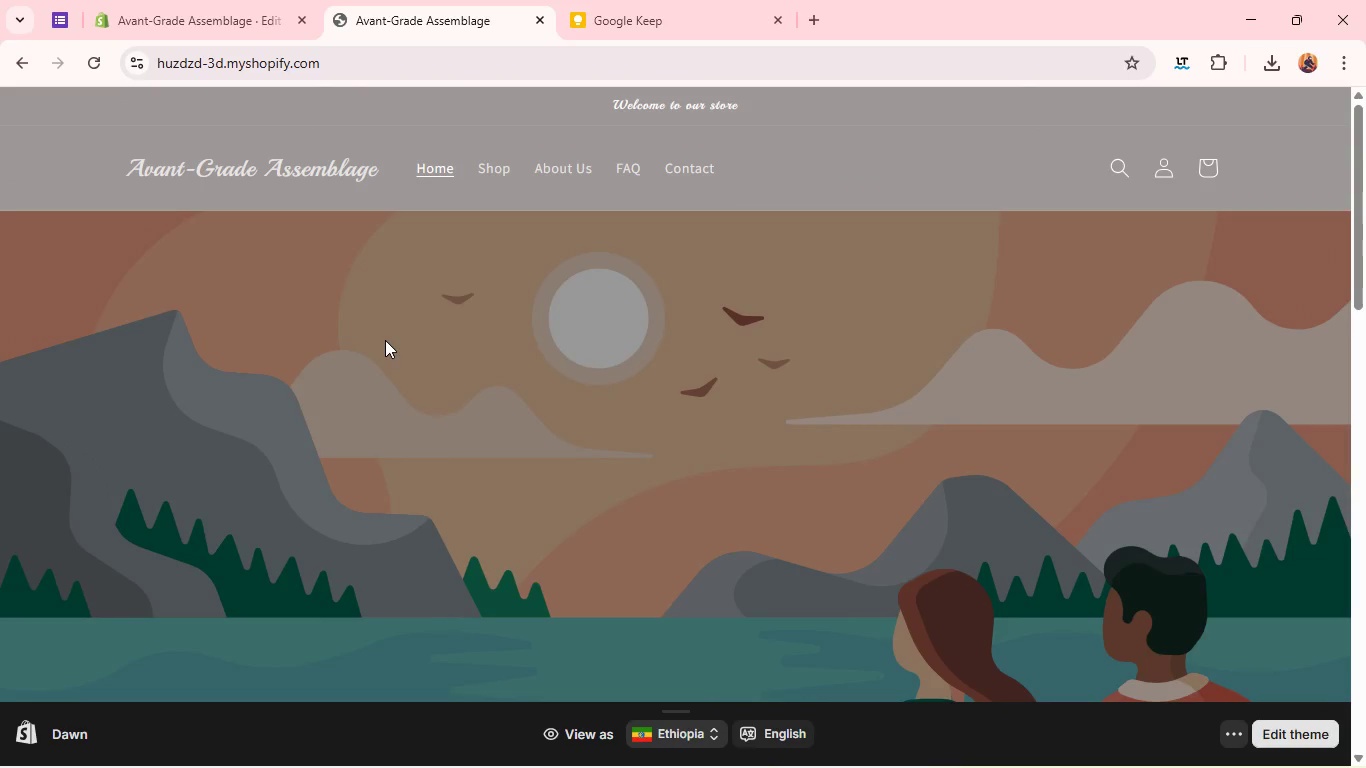 
left_click([283, 175])
 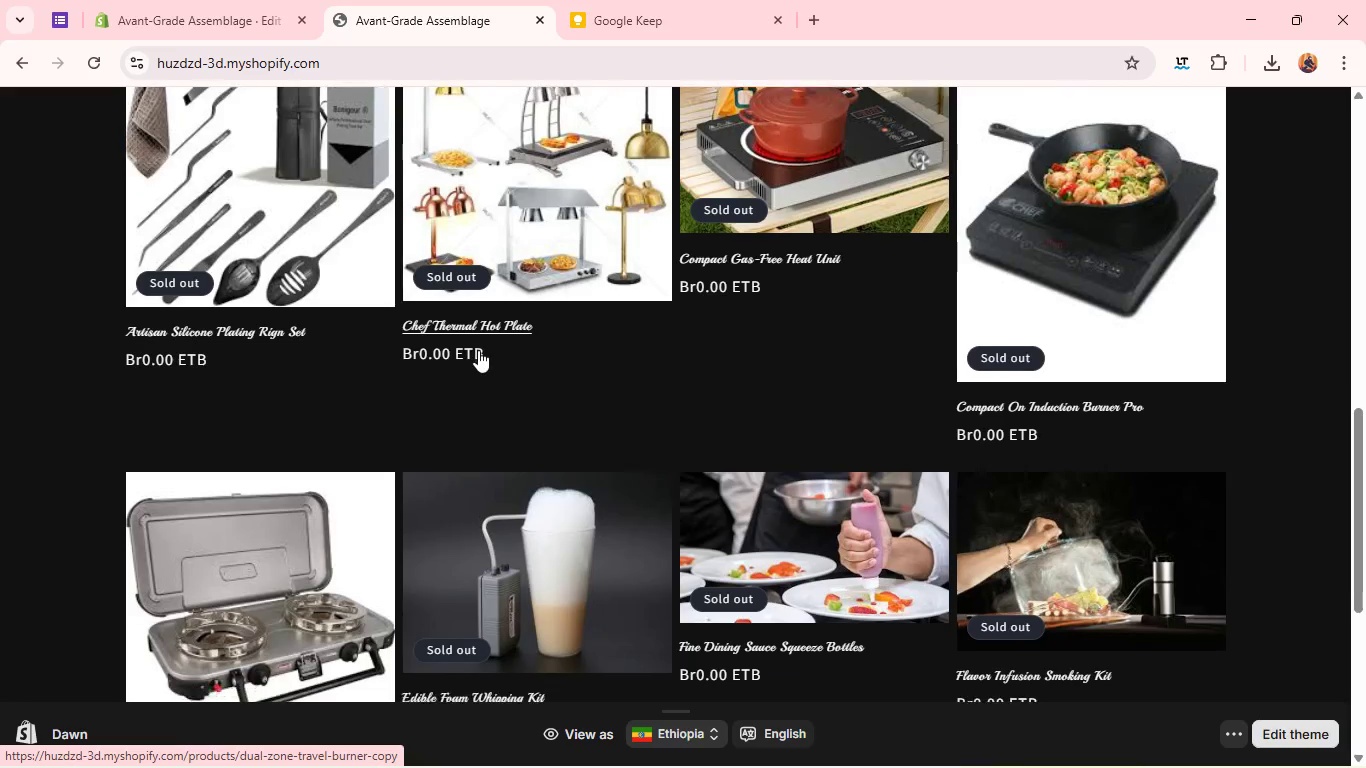 
wait(6.83)
 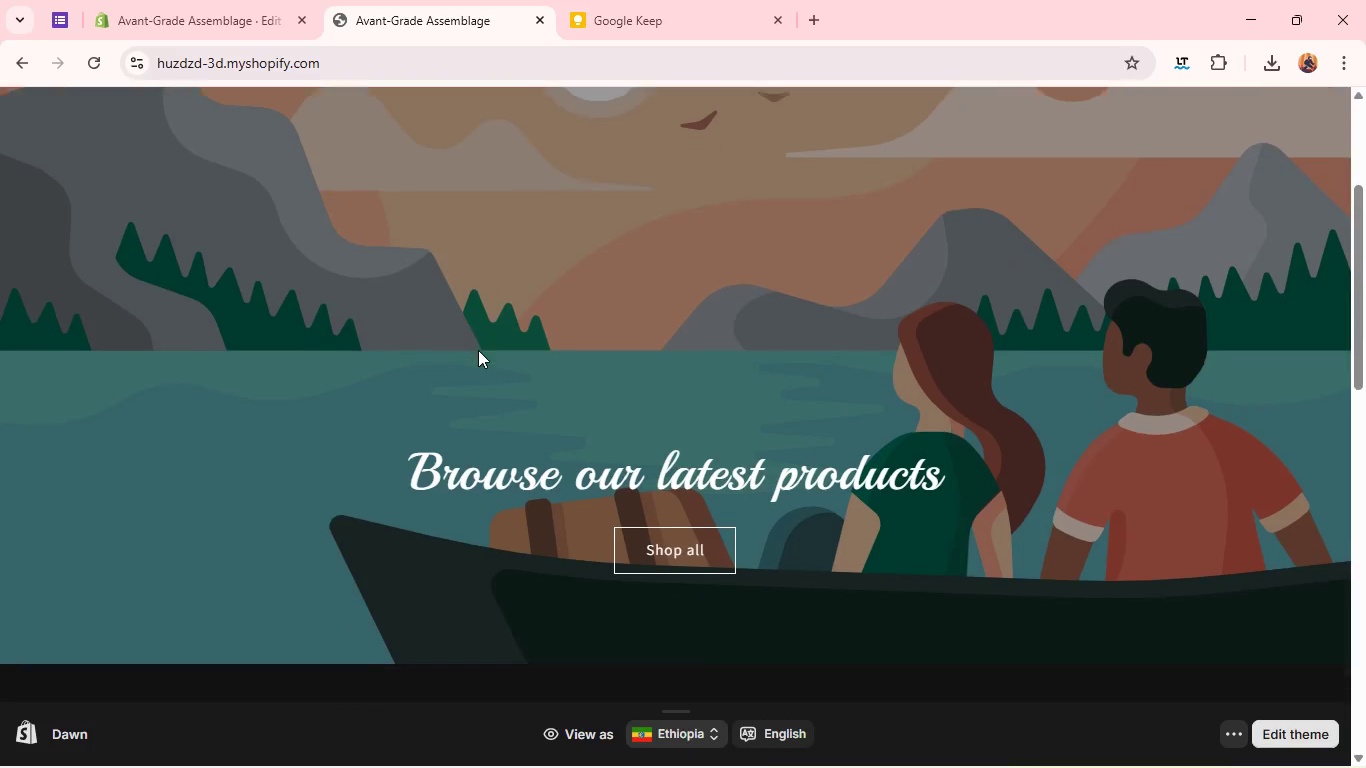 
left_click([224, 18])
 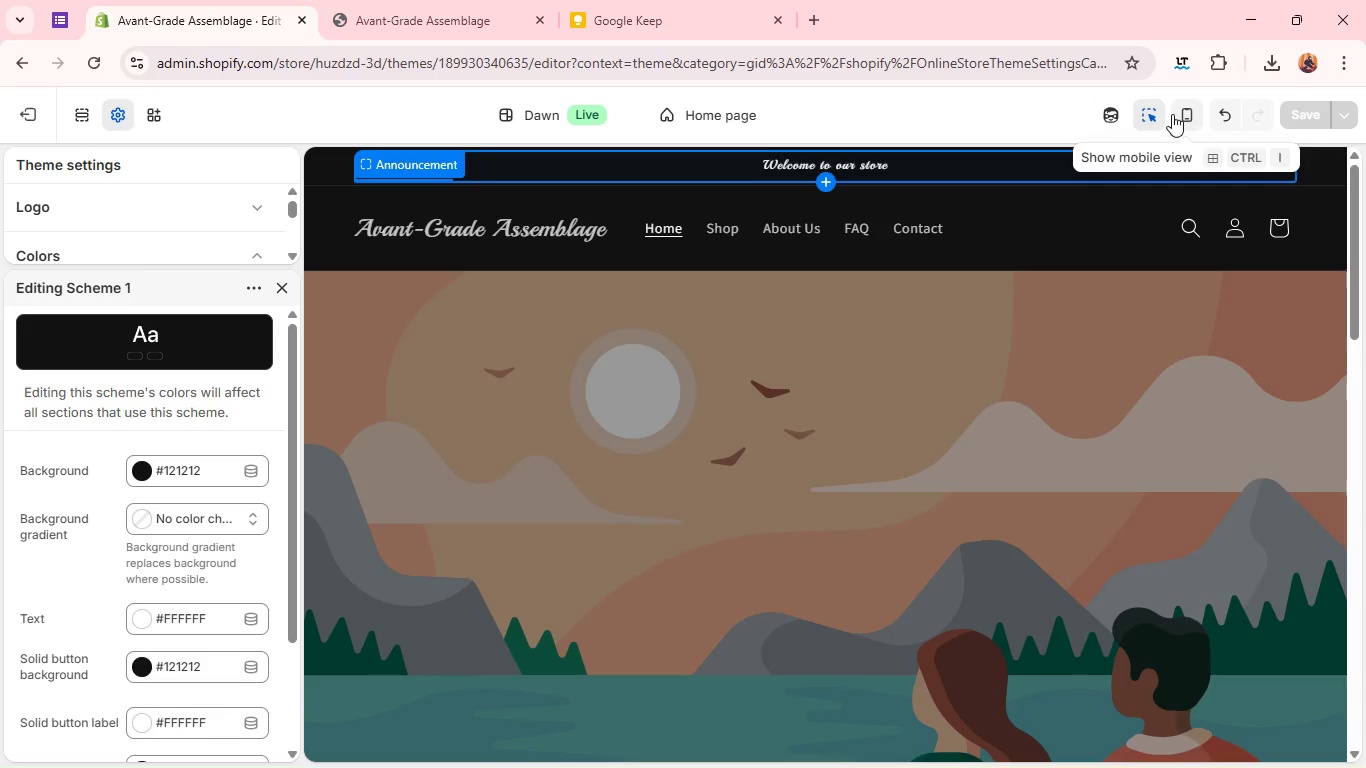 
left_click([1178, 115])
 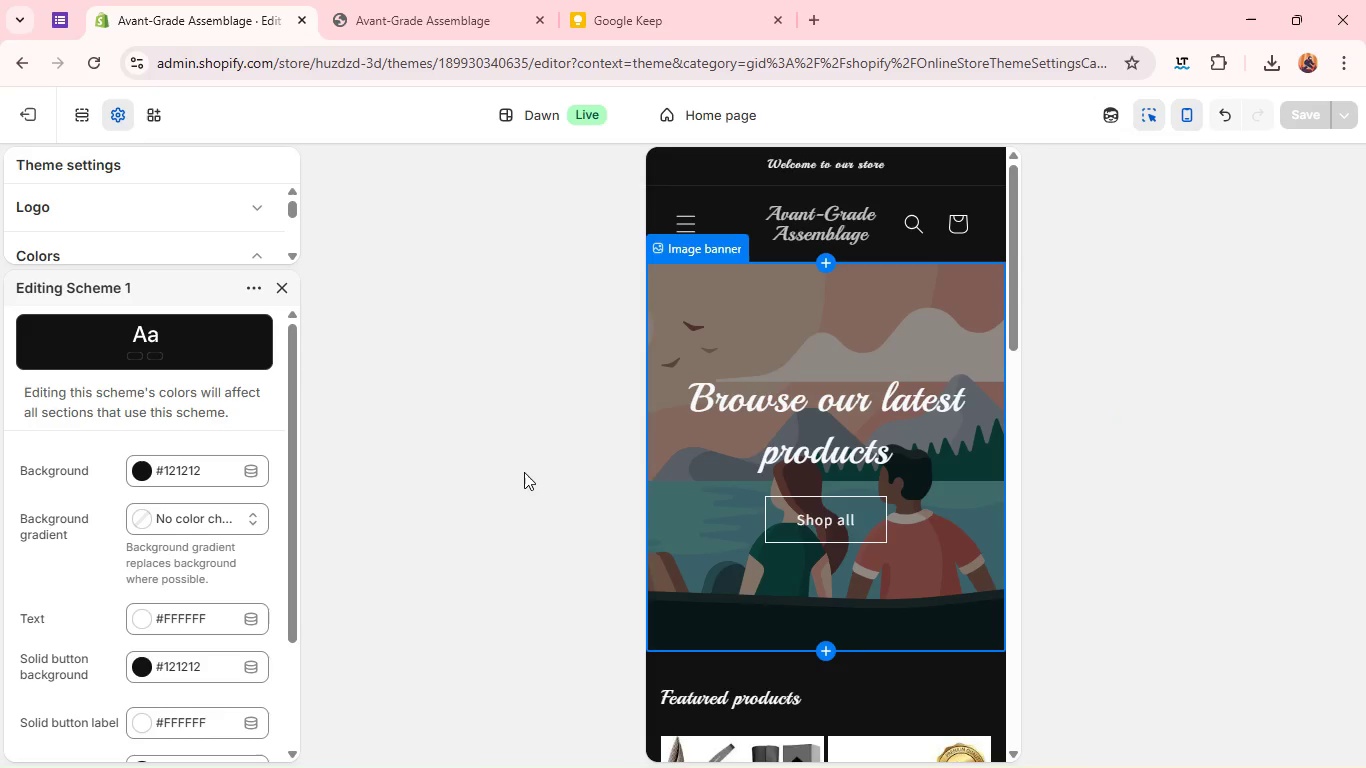 
left_click([524, 472])
 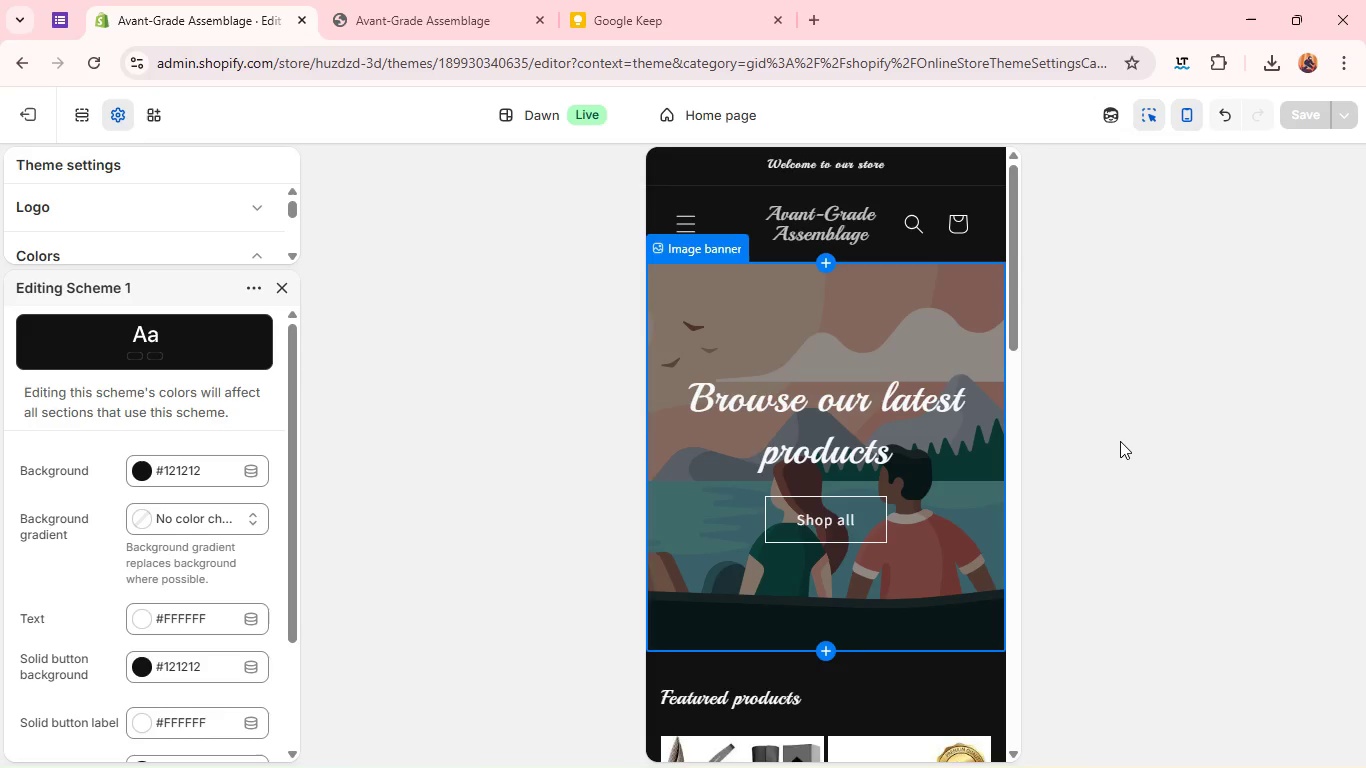 
left_click([1120, 441])
 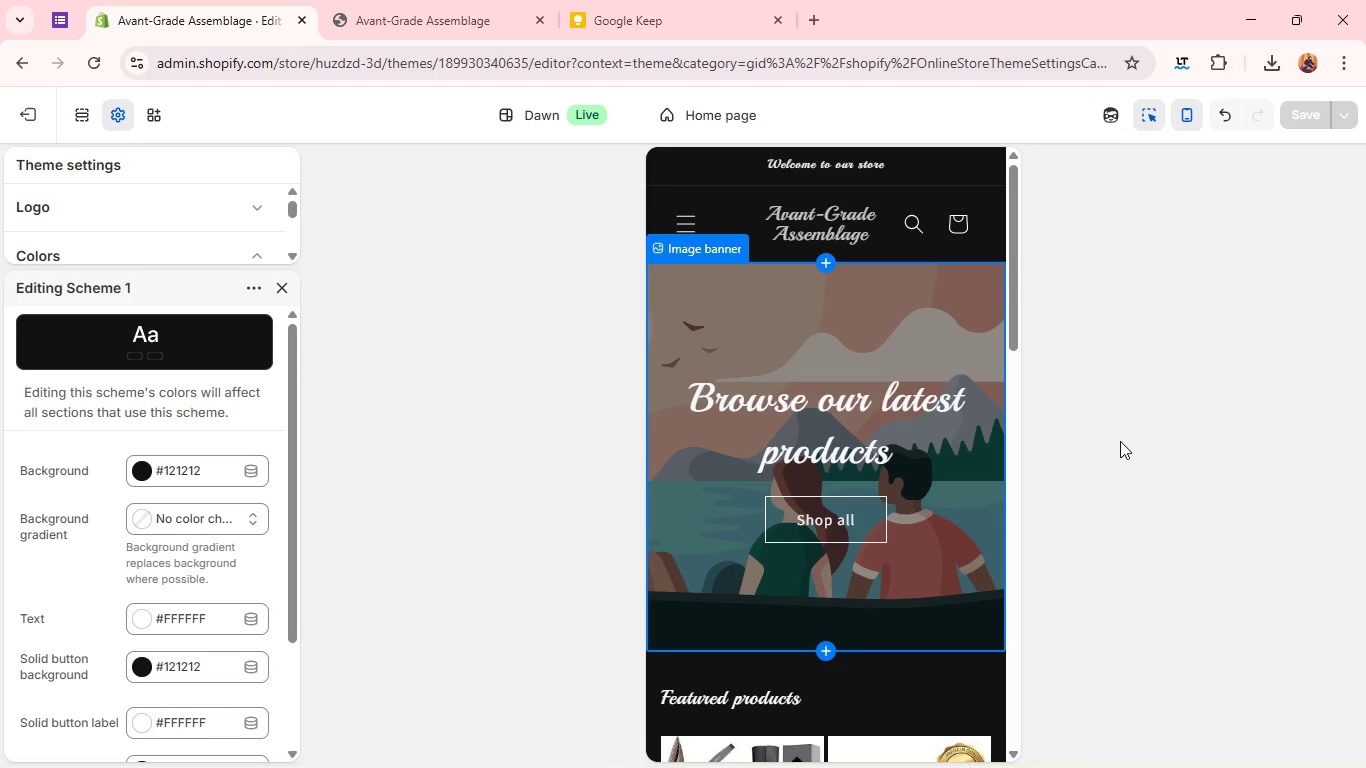 
left_click([1120, 441])
 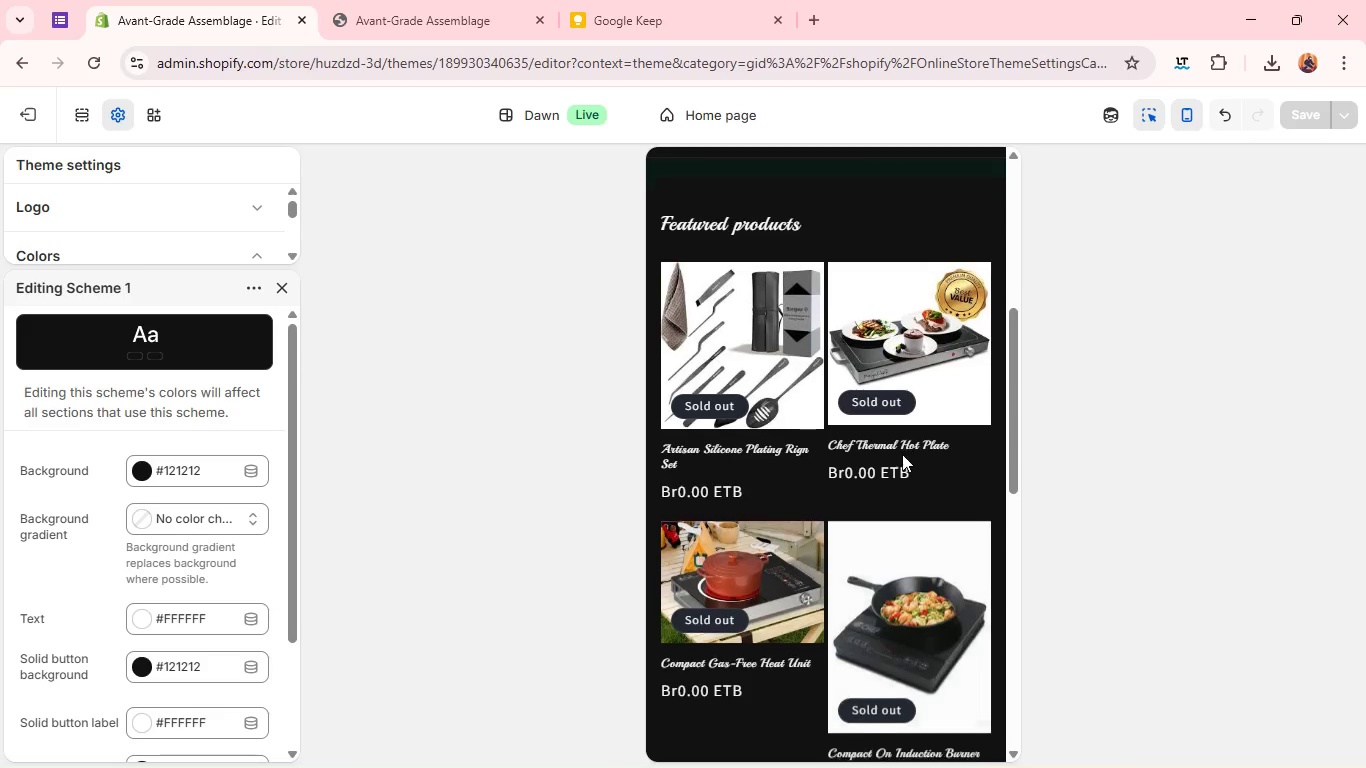 
wait(9.27)
 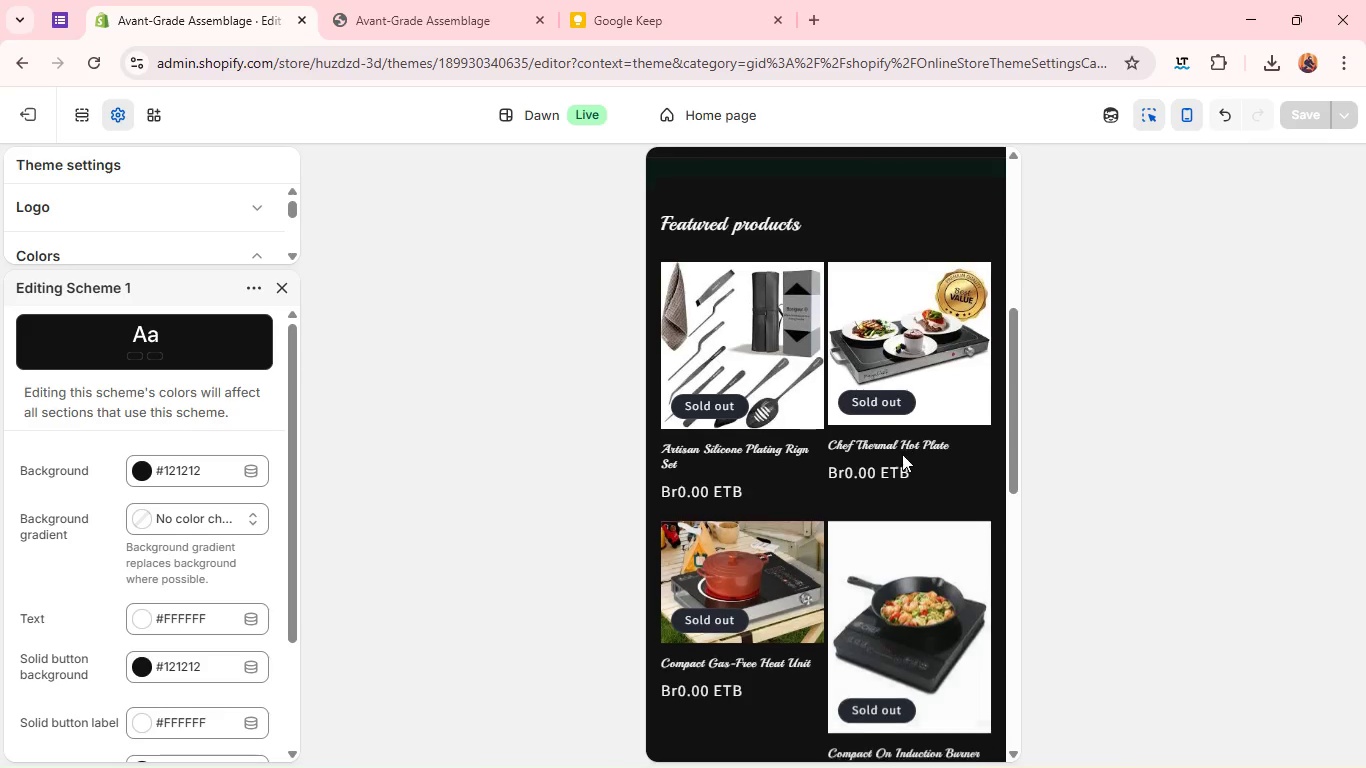 
hold_key(key=ControlLeft, duration=0.77)
 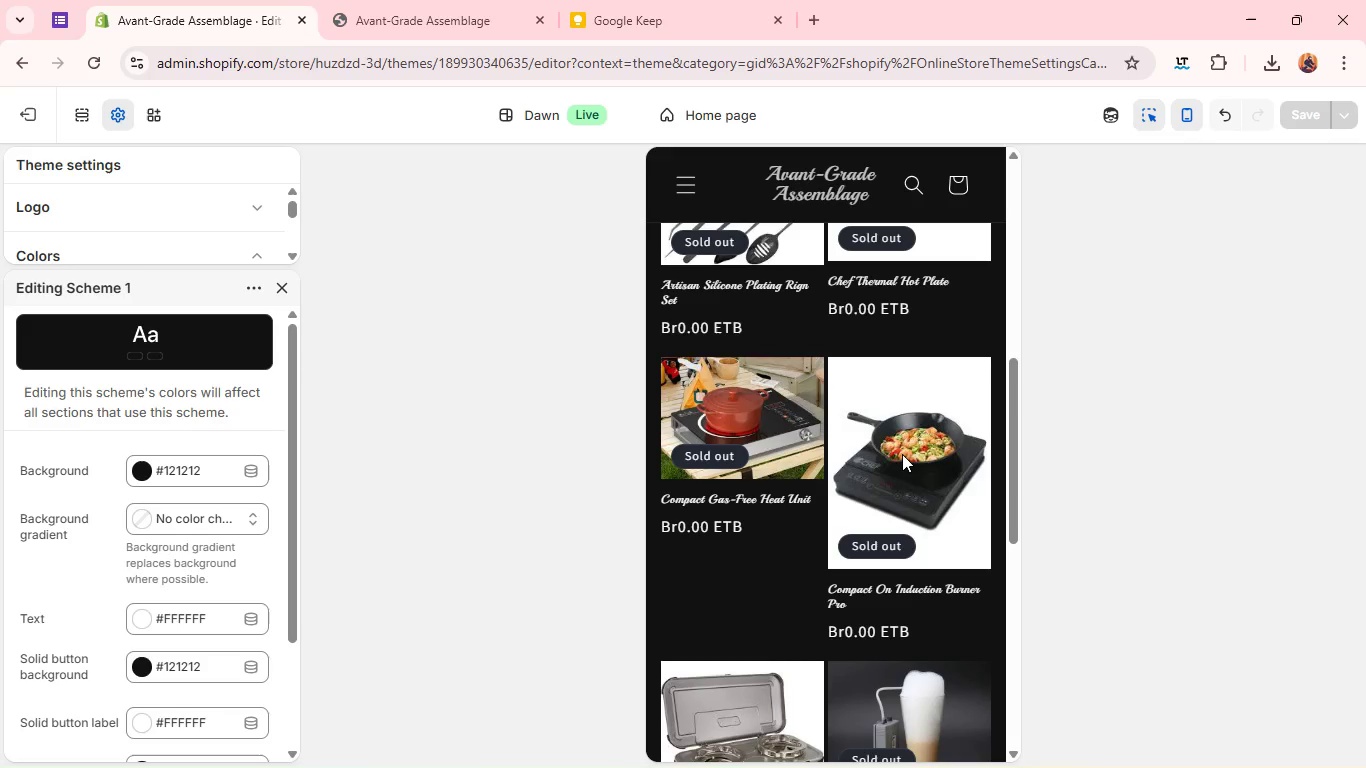 
key(Meta+Shift+S)
 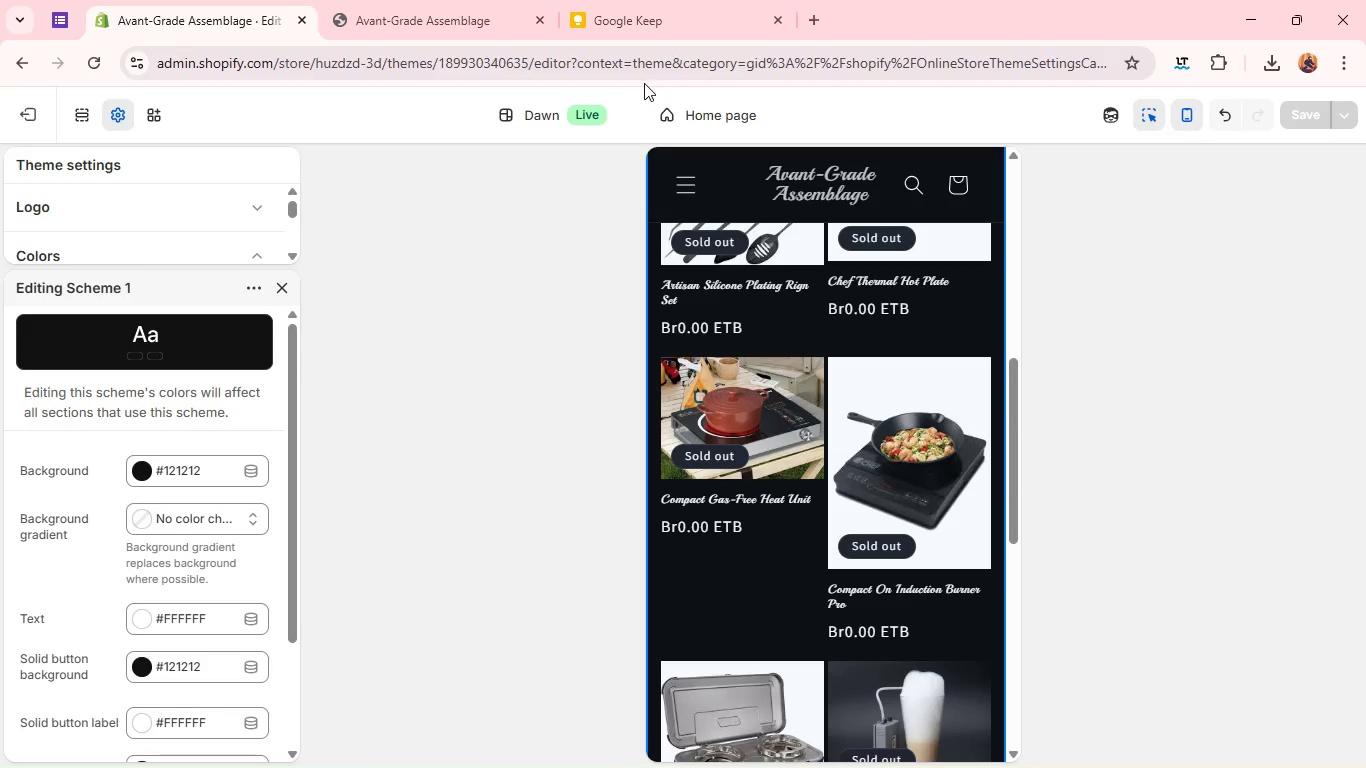 
left_click_drag(start_coordinate=[642, 83], to_coordinate=[1041, 767])
 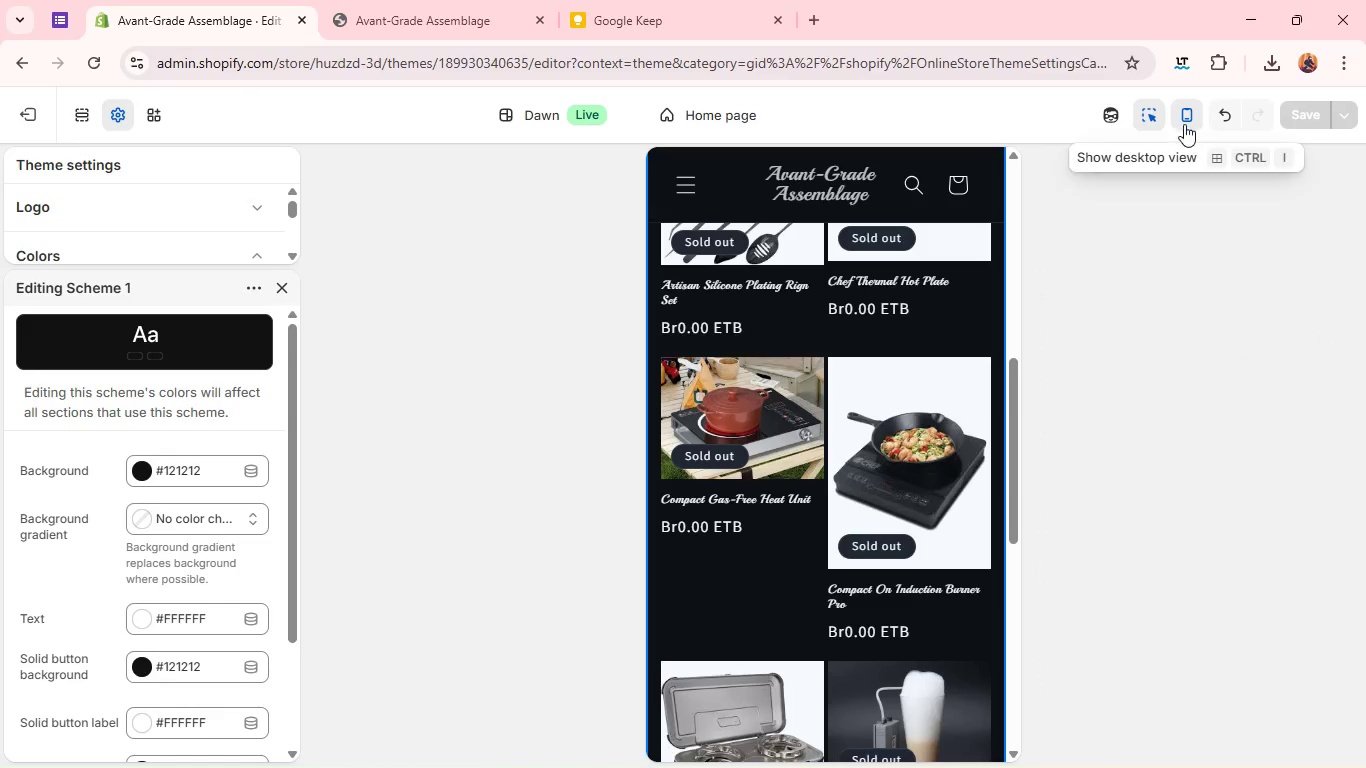 
left_click([1190, 117])
 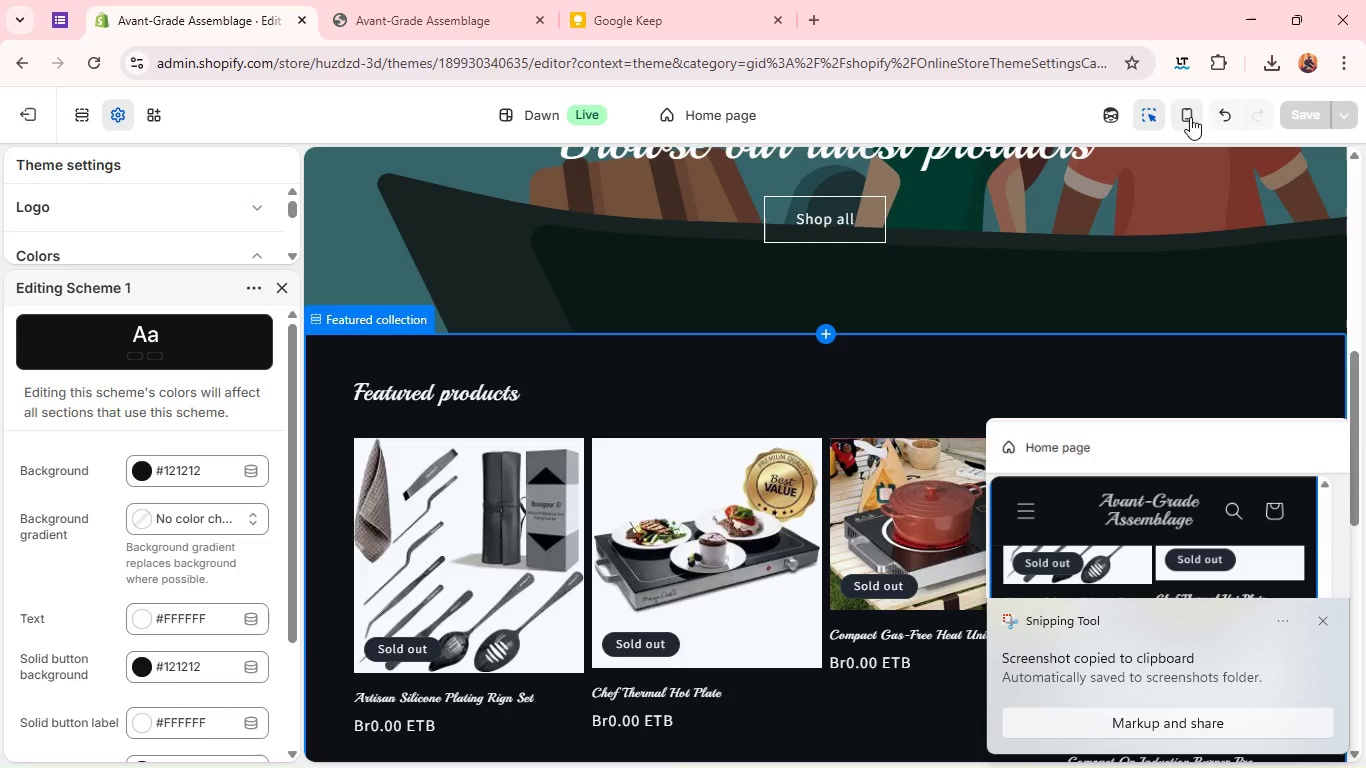 
wait(11.19)
 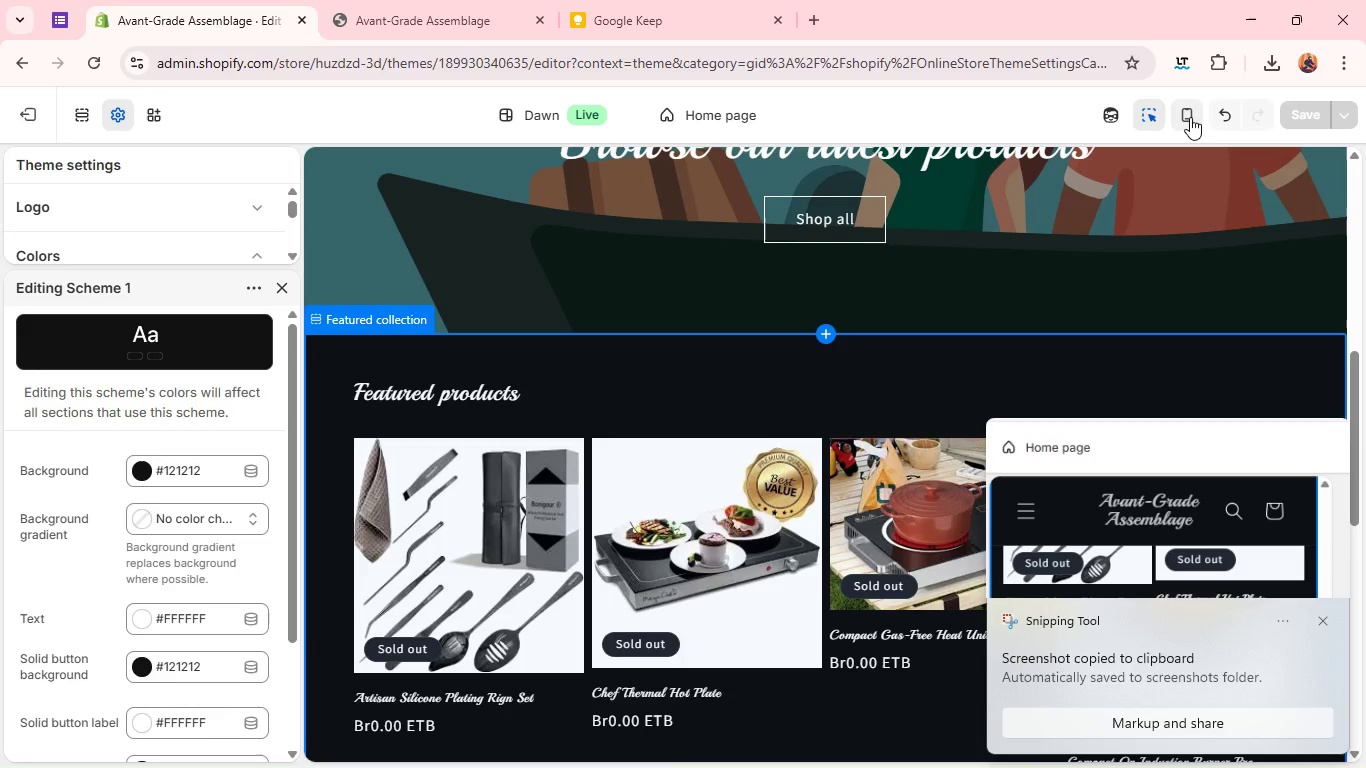 
left_click([82, 120])
 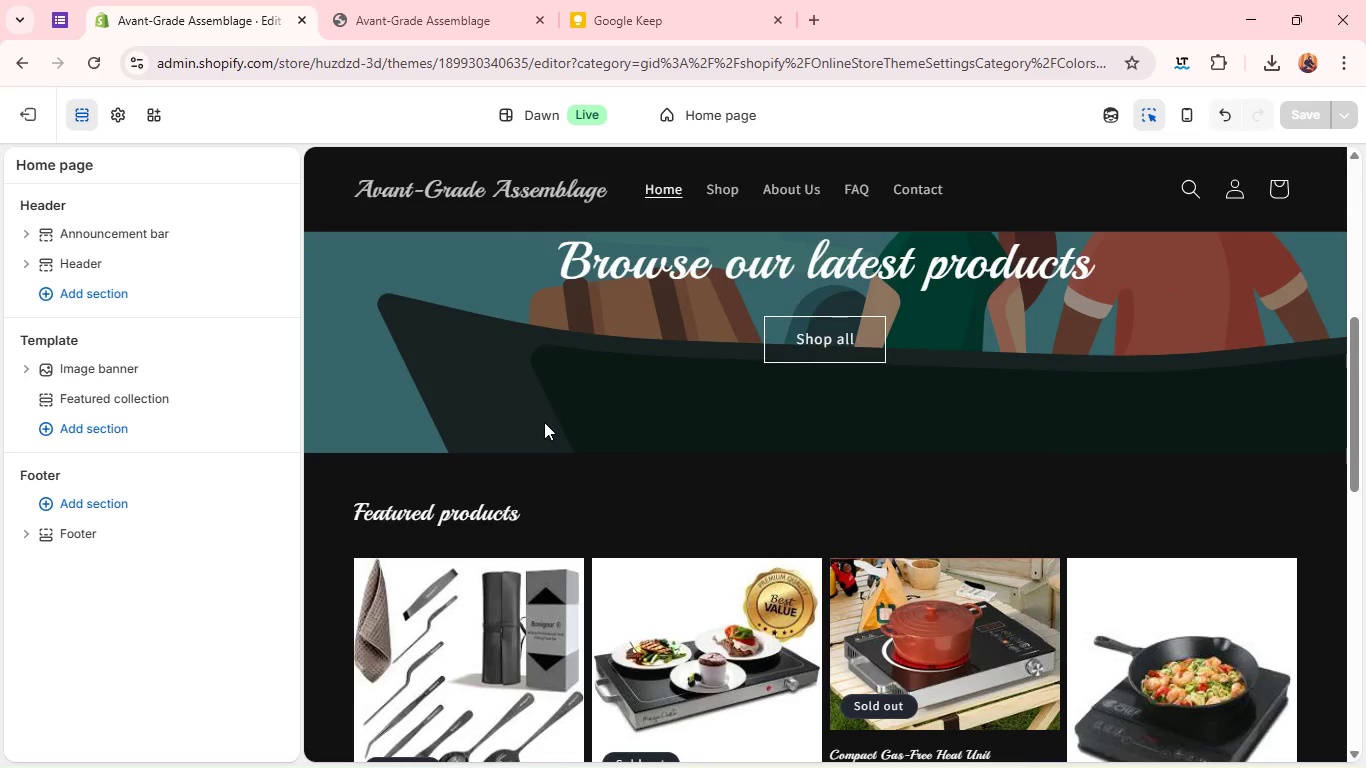 
wait(5.08)
 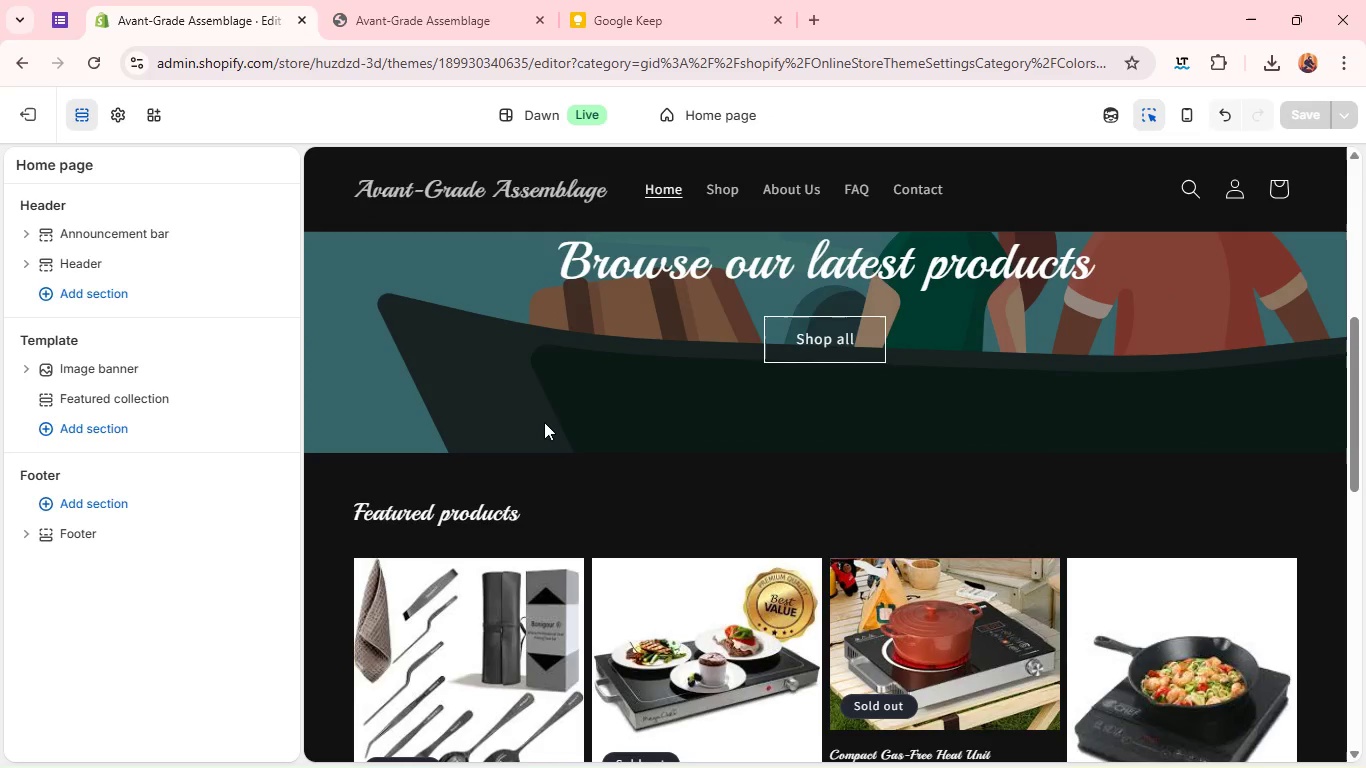 
key(Meta+Shift+S)
 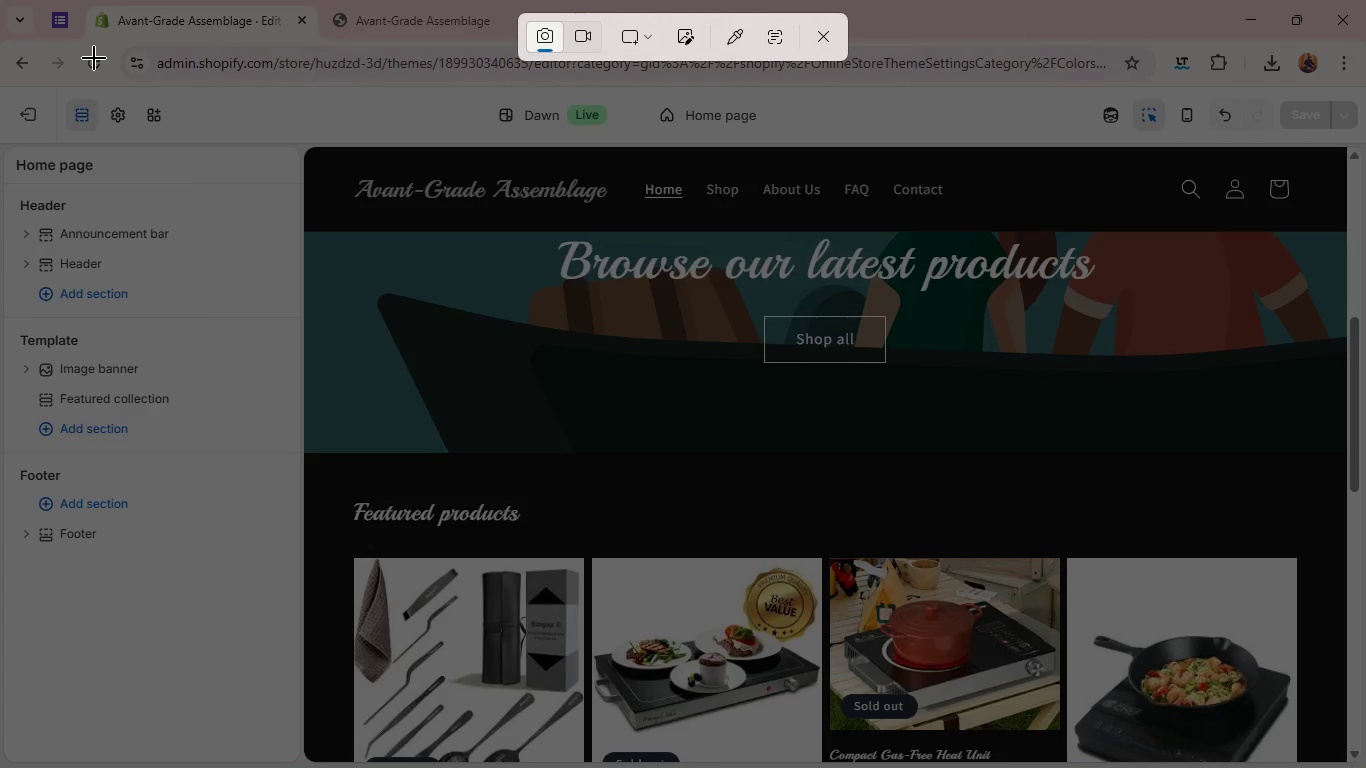 
left_click_drag(start_coordinate=[0, 85], to_coordinate=[1343, 767])
 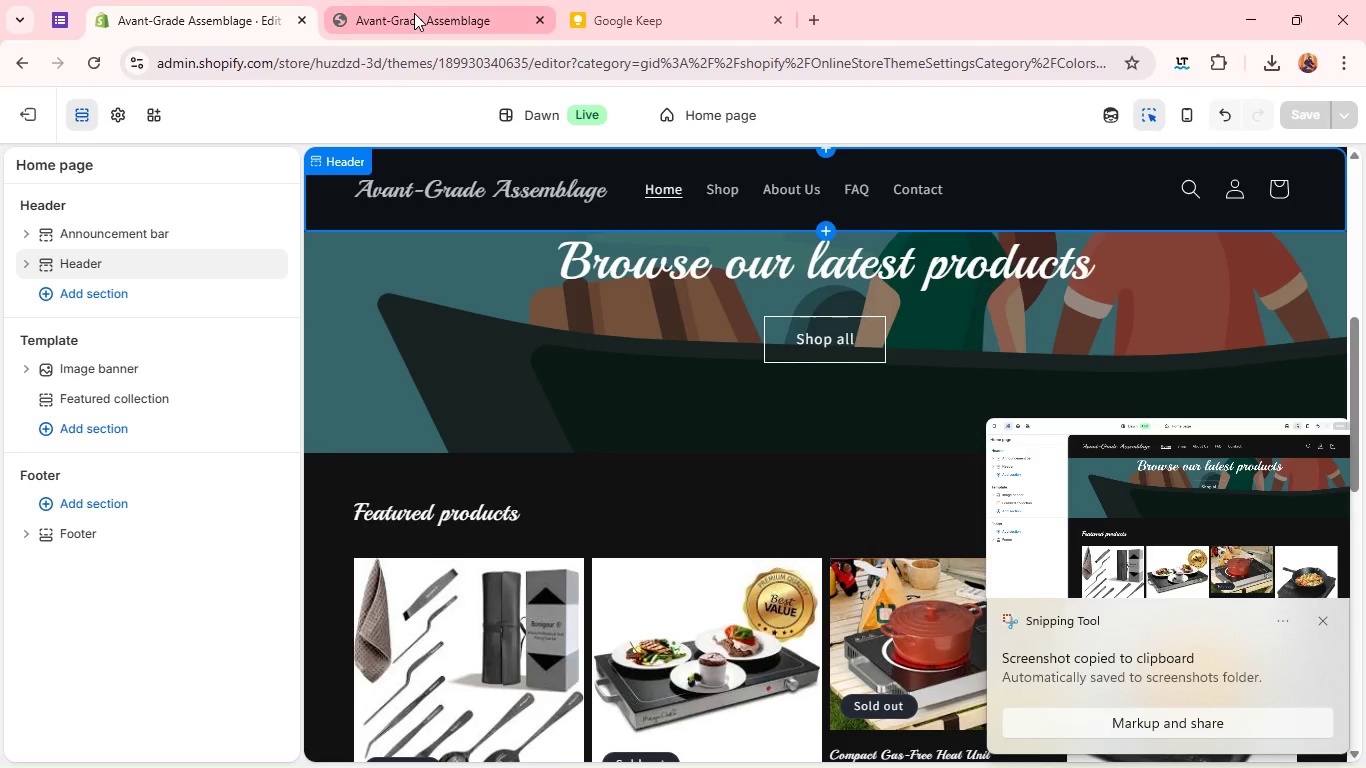 
left_click([420, 0])
 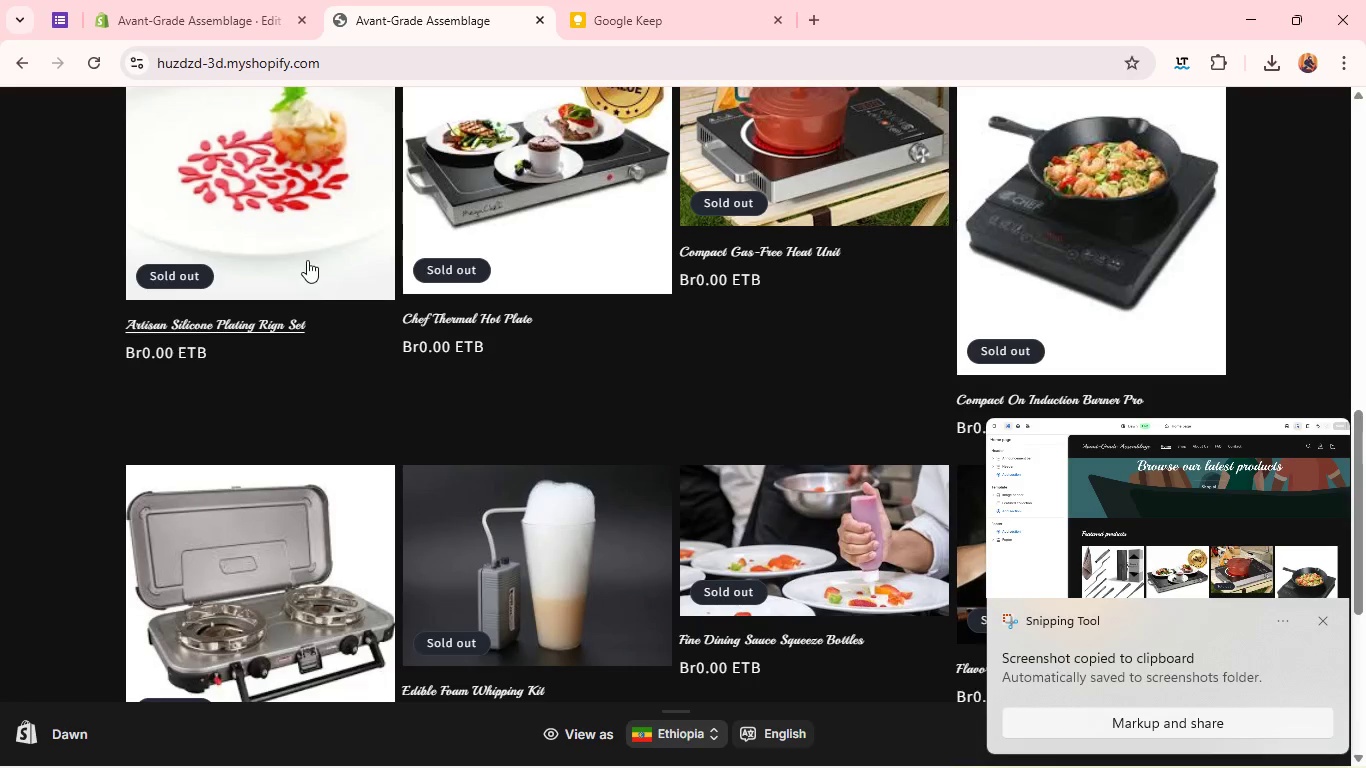 
left_click([308, 251])
 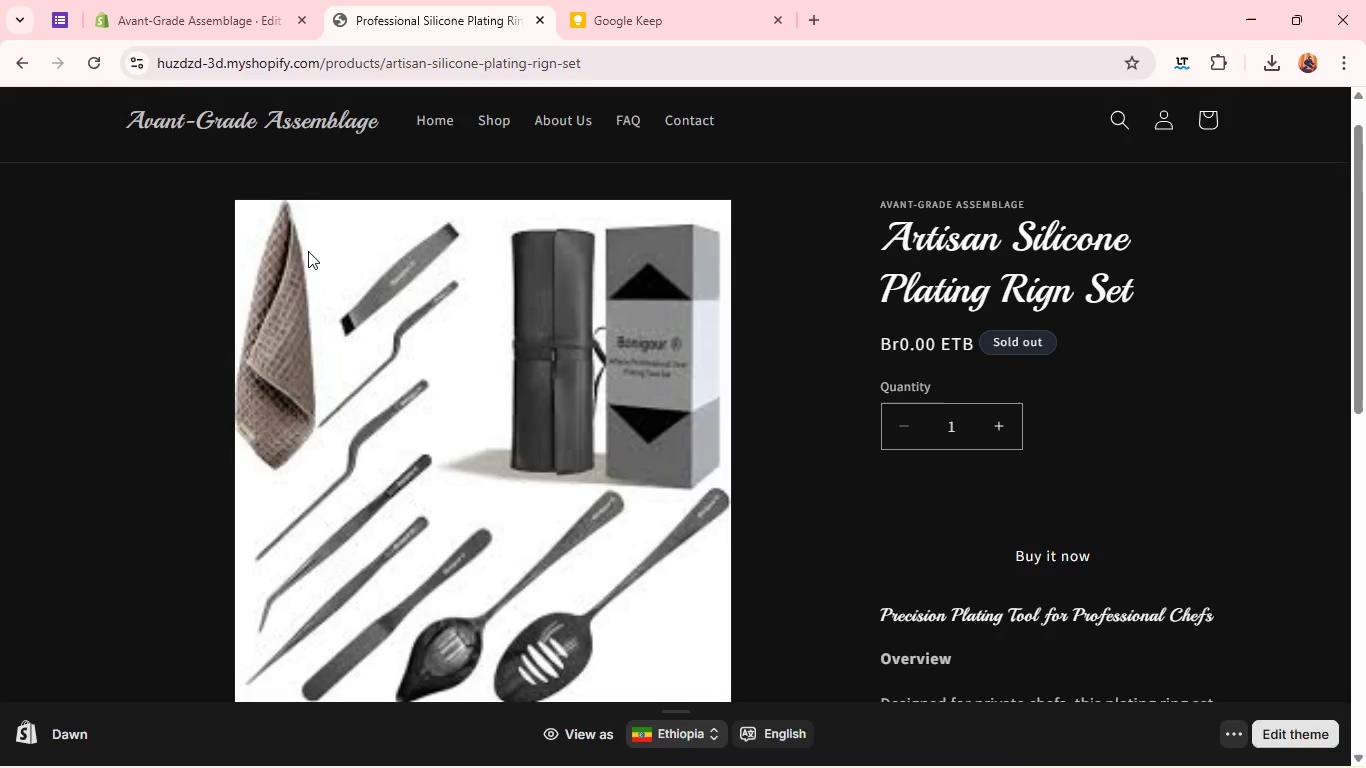 
wait(6.56)
 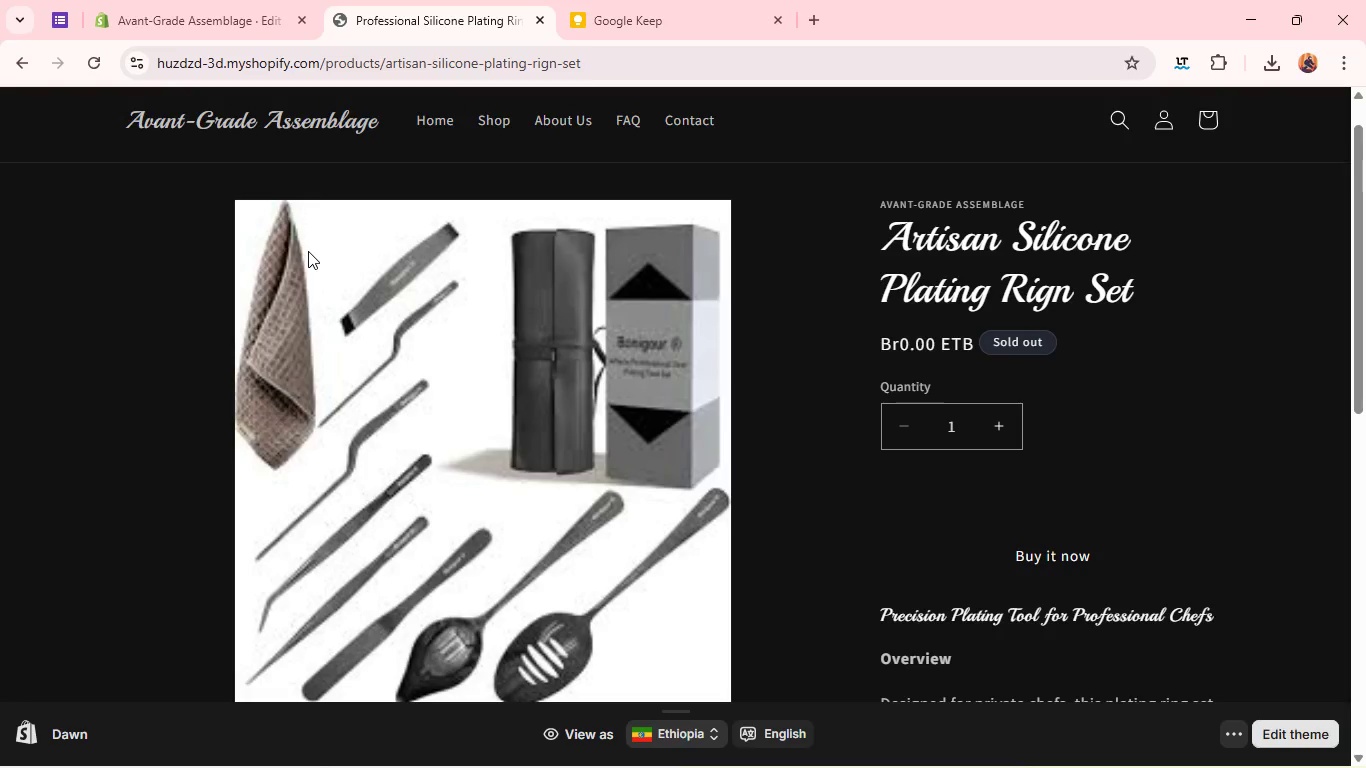 
key(Meta+Shift+S)
 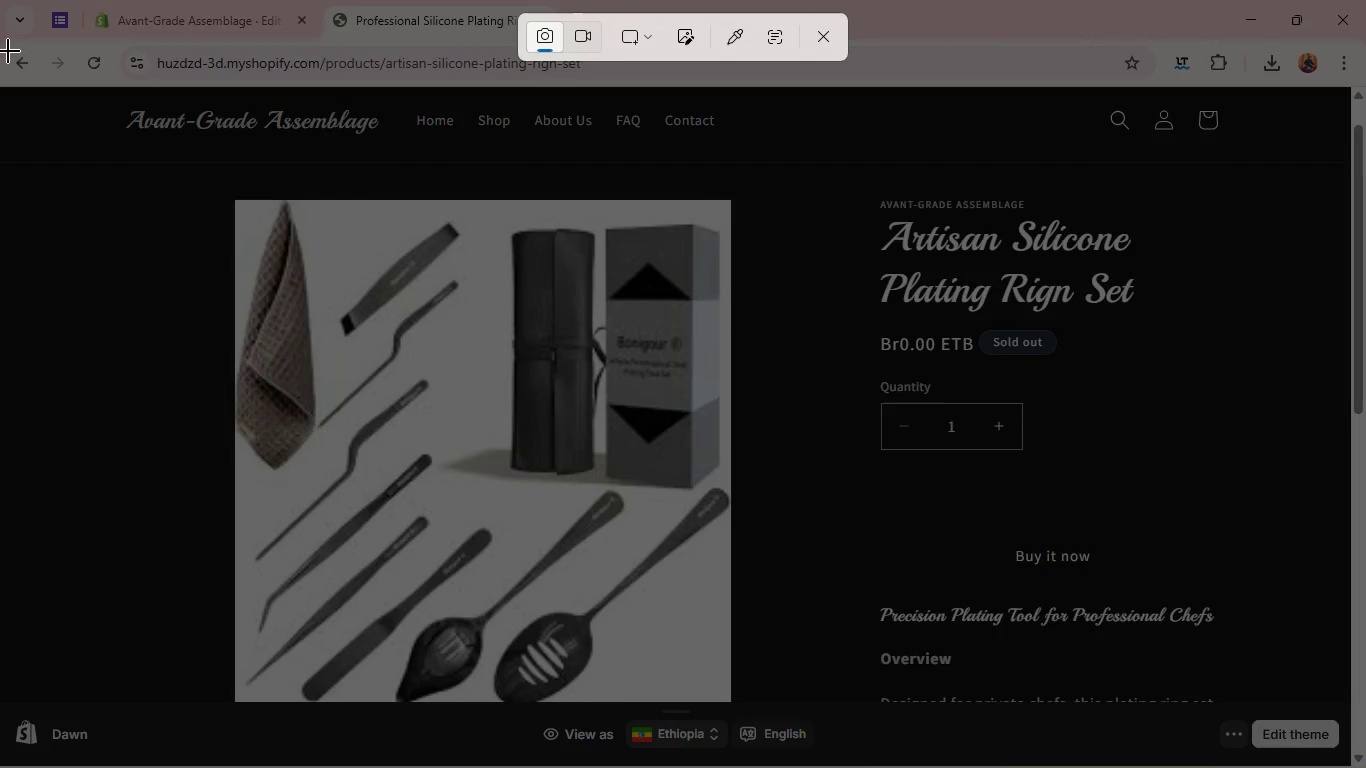 
left_click_drag(start_coordinate=[5, 85], to_coordinate=[1352, 767])
 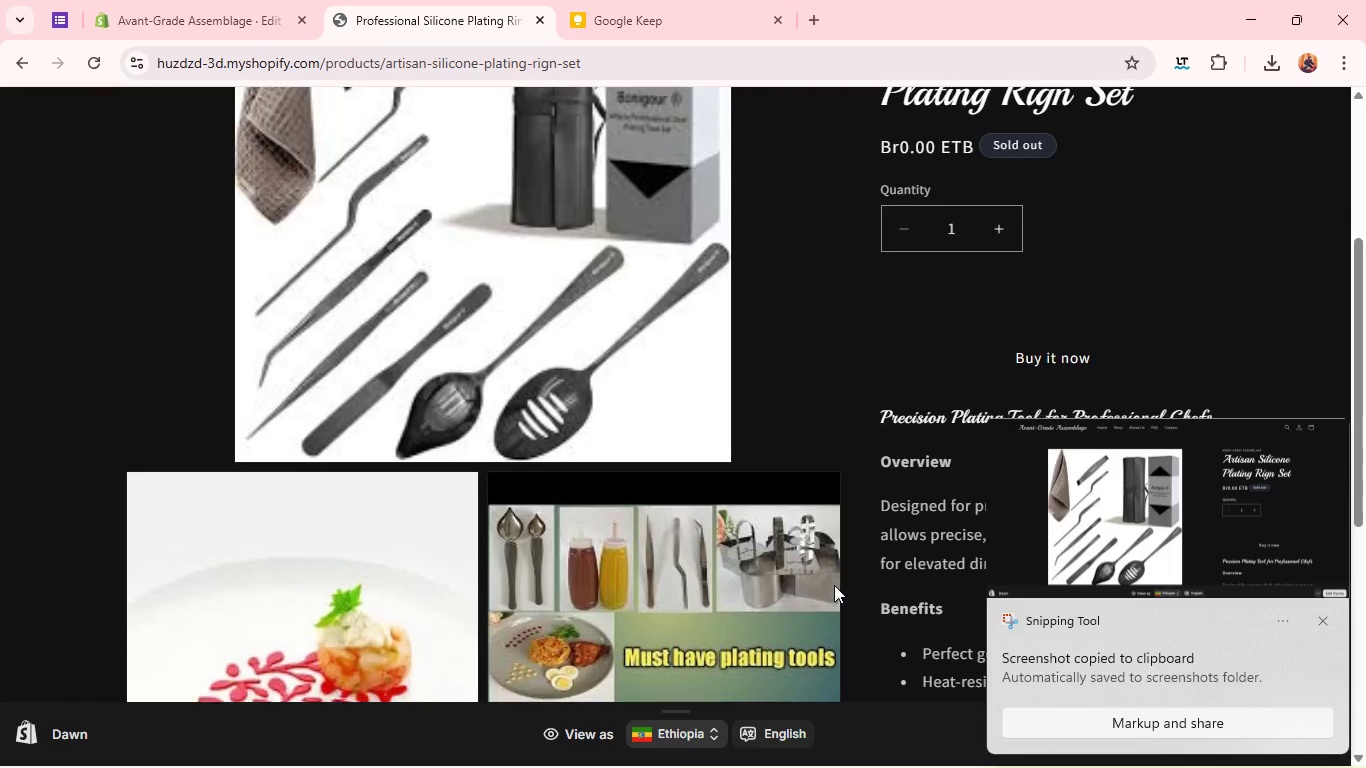 
wait(7.67)
 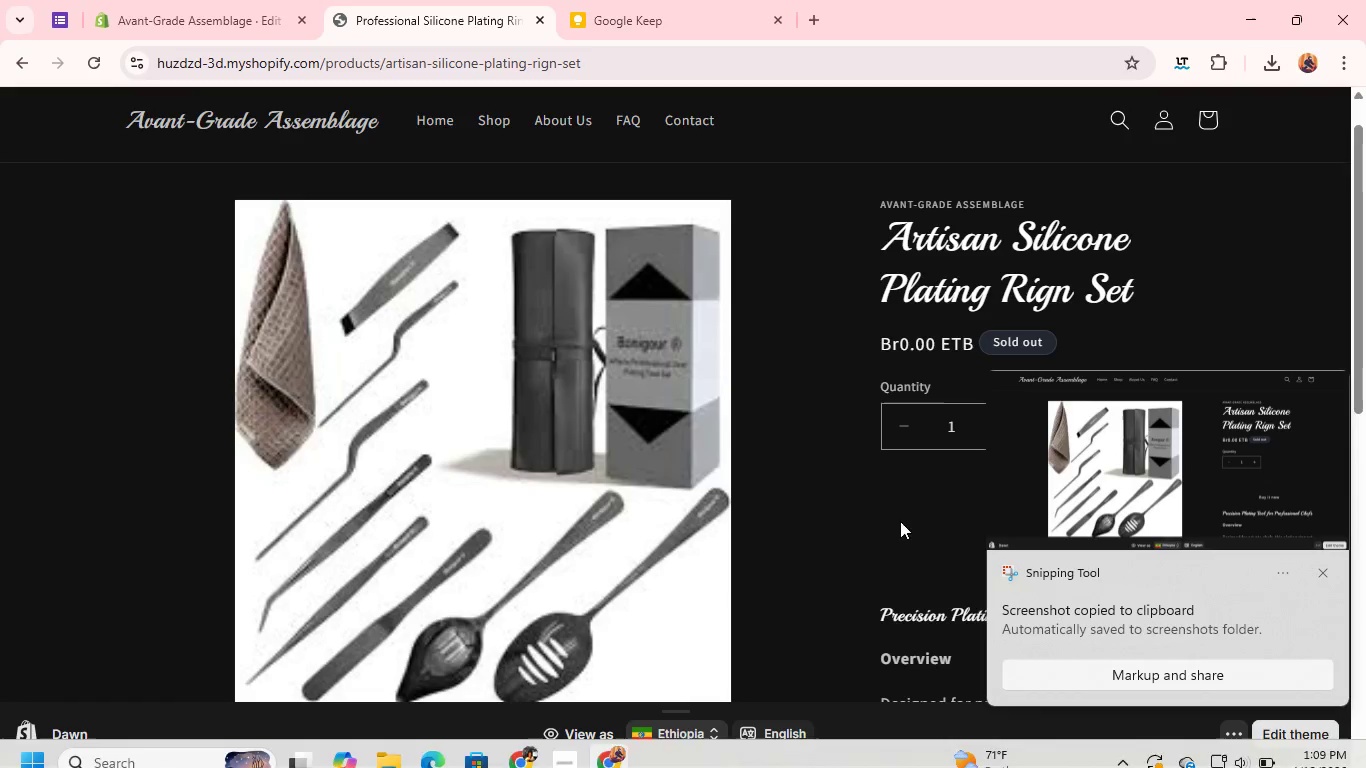 
left_click([1096, 253])
 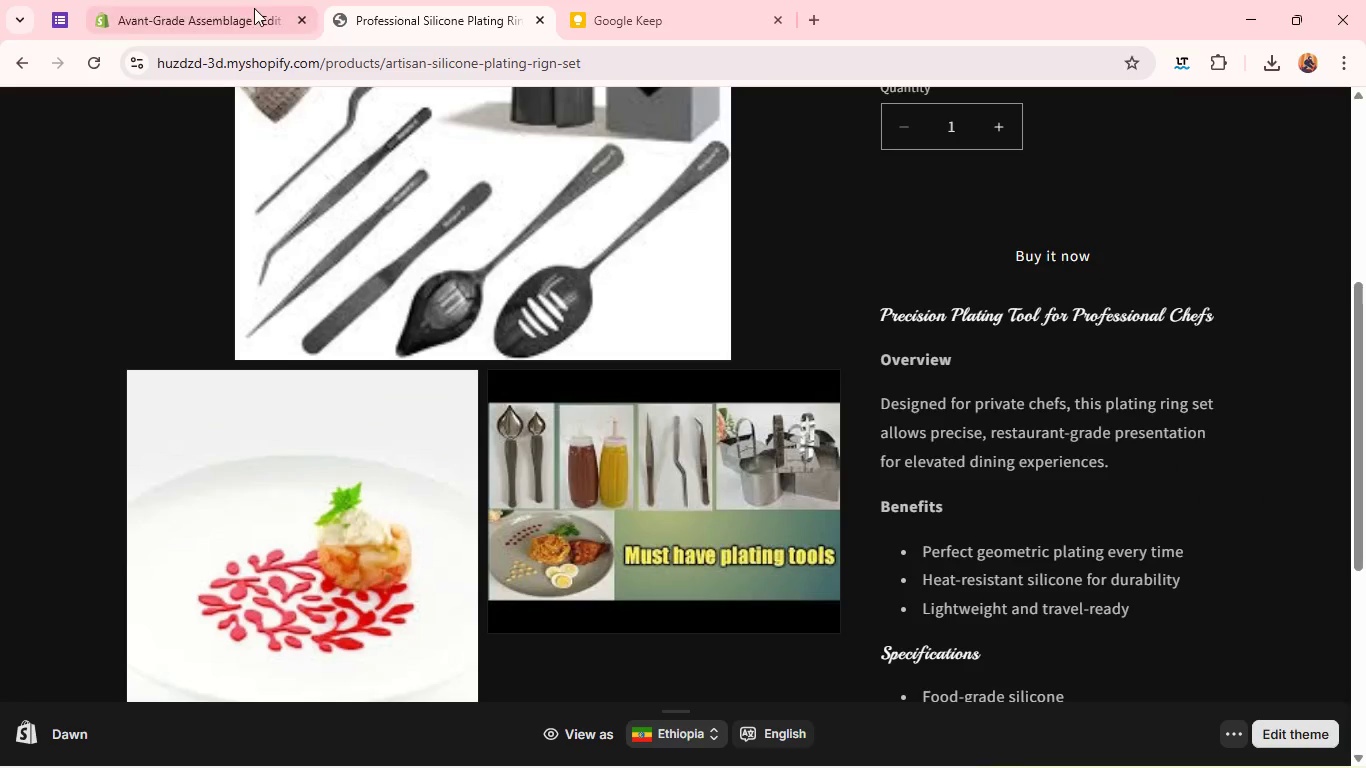 
left_click([253, 8])
 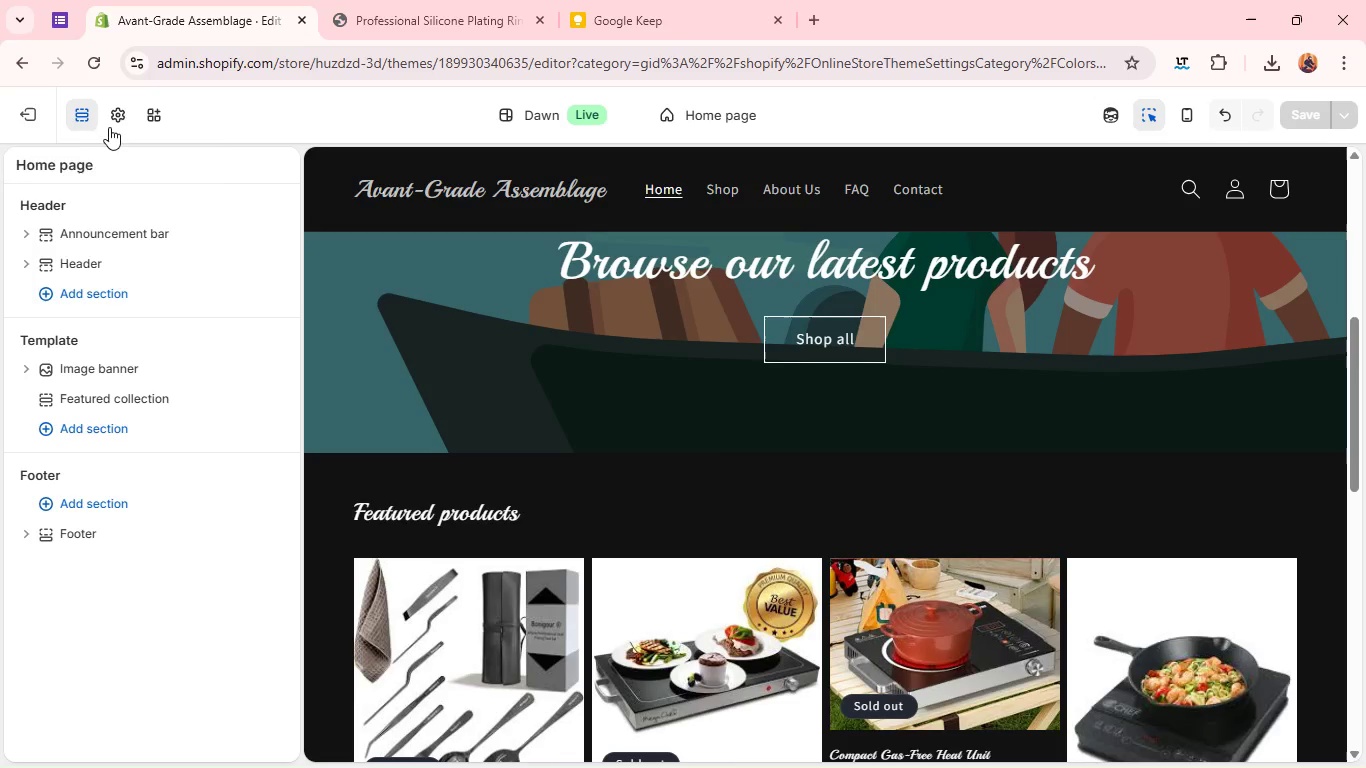 
left_click([114, 116])
 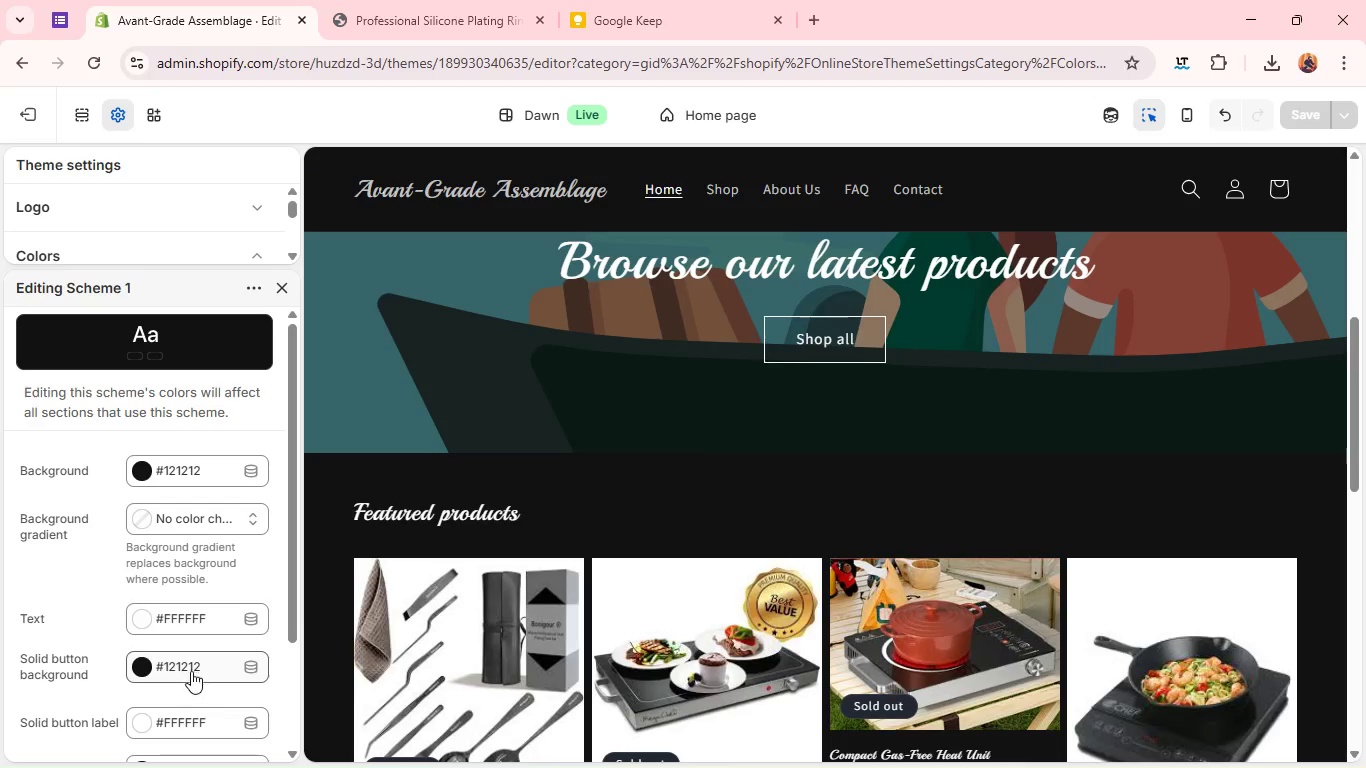 
left_click([193, 717])
 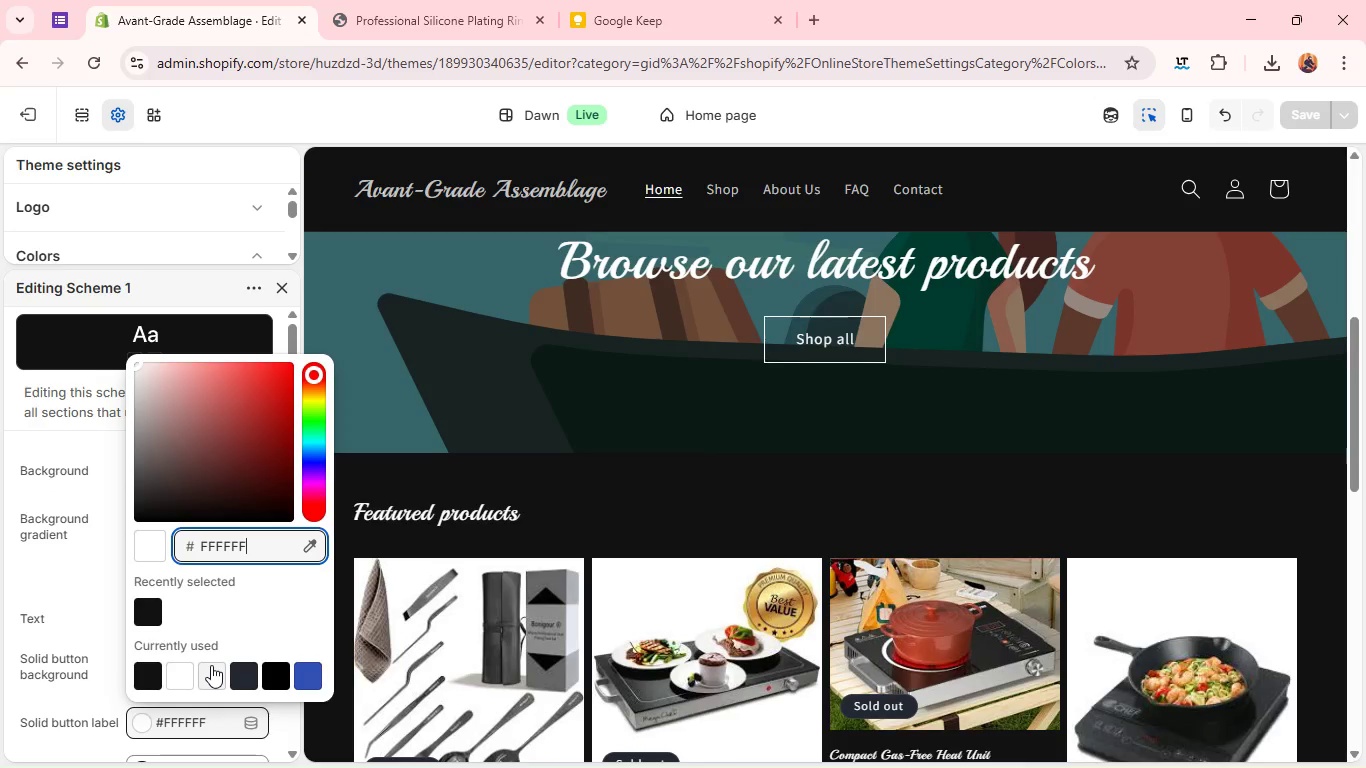 
left_click([211, 665])
 